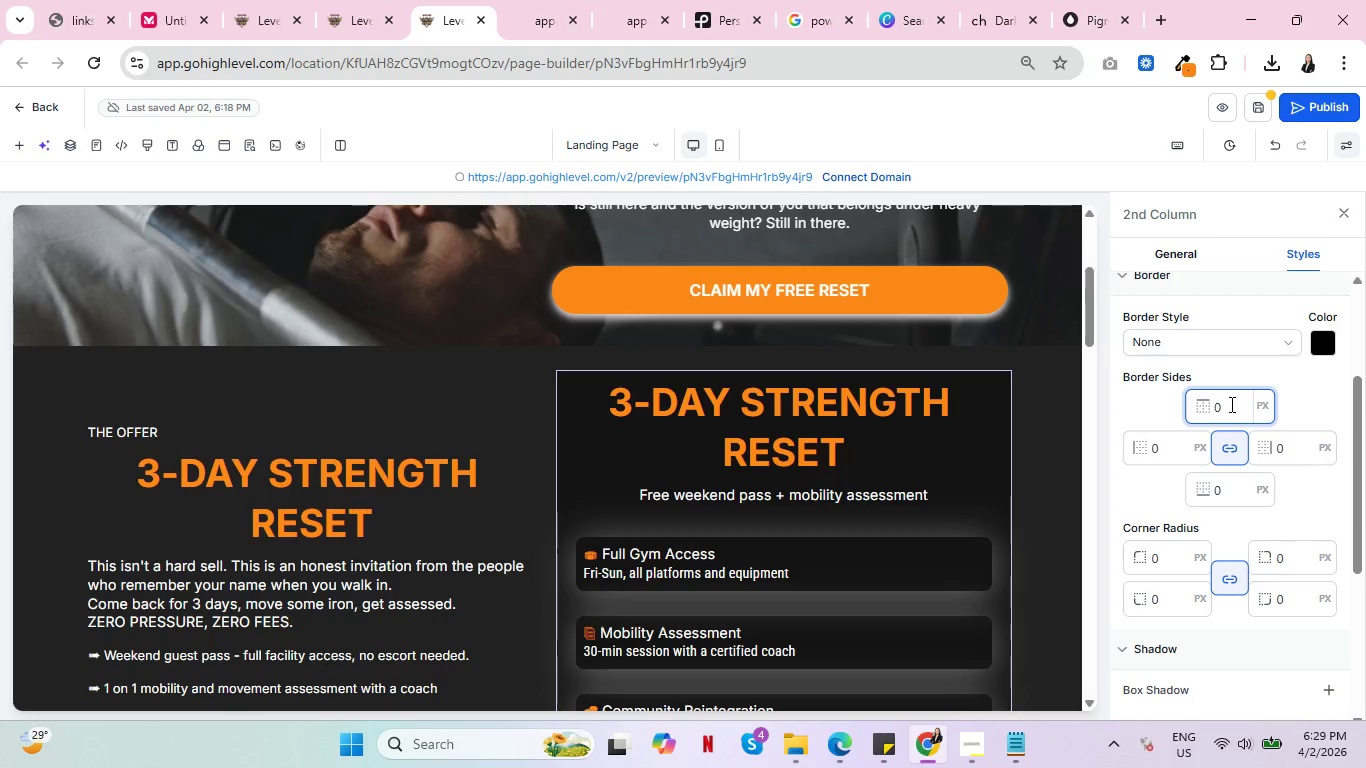 
key(Backspace)
type(10)
 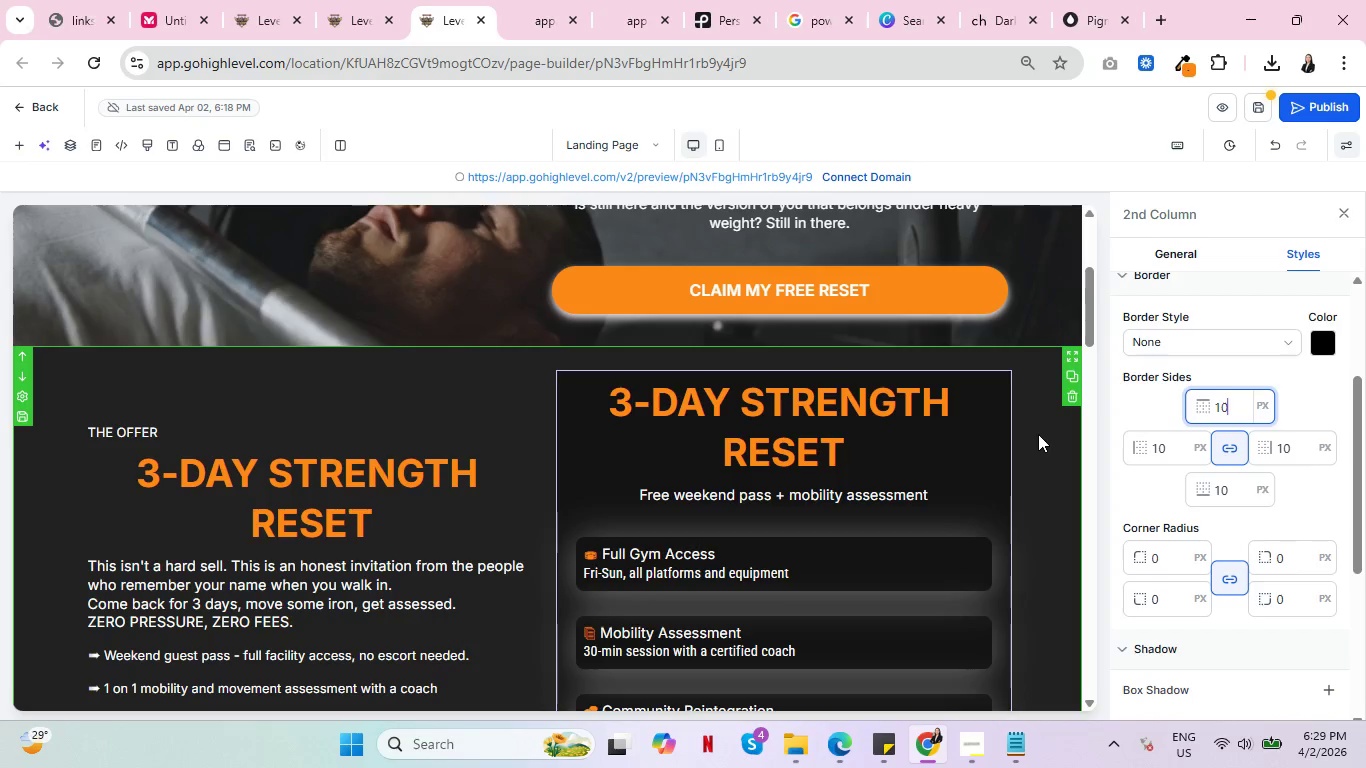 
left_click([1038, 434])
 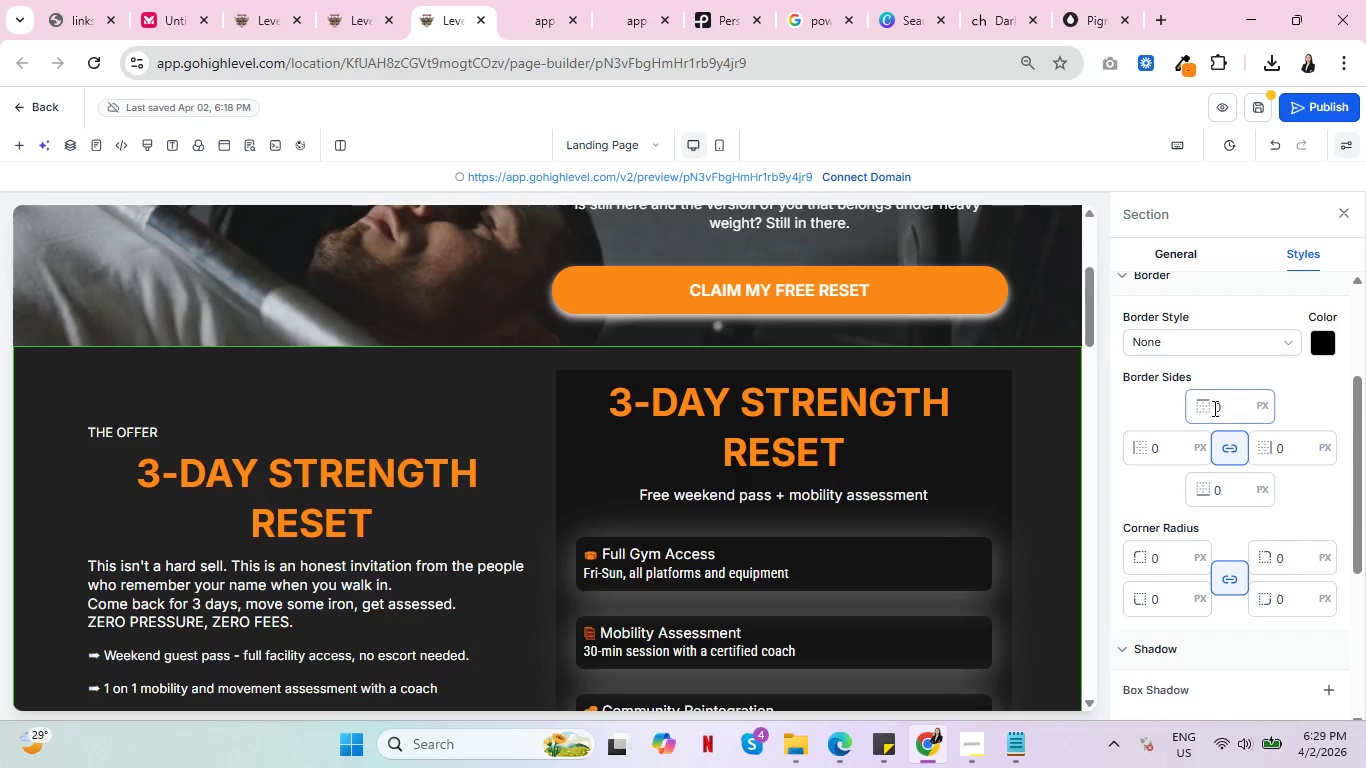 
left_click([1226, 402])
 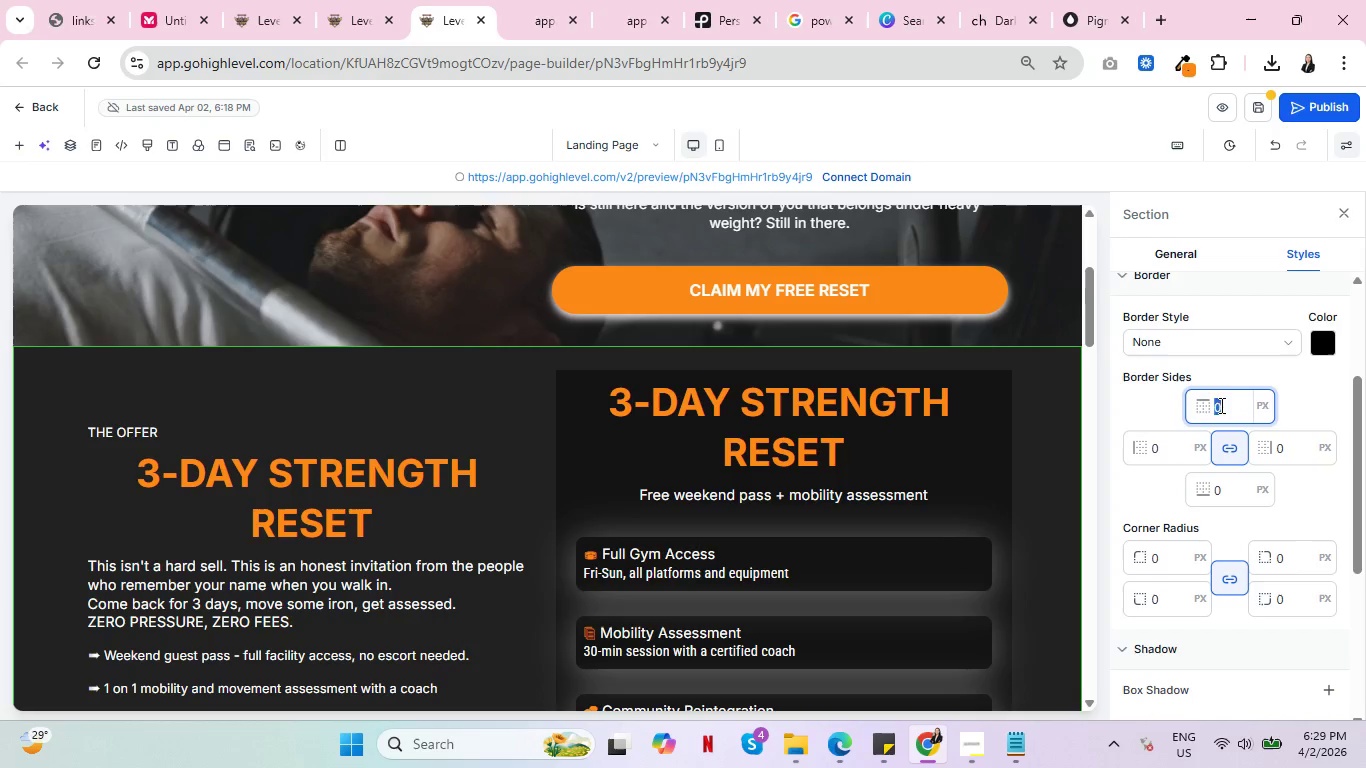 
left_click_drag(start_coordinate=[1226, 402], to_coordinate=[1216, 405])
 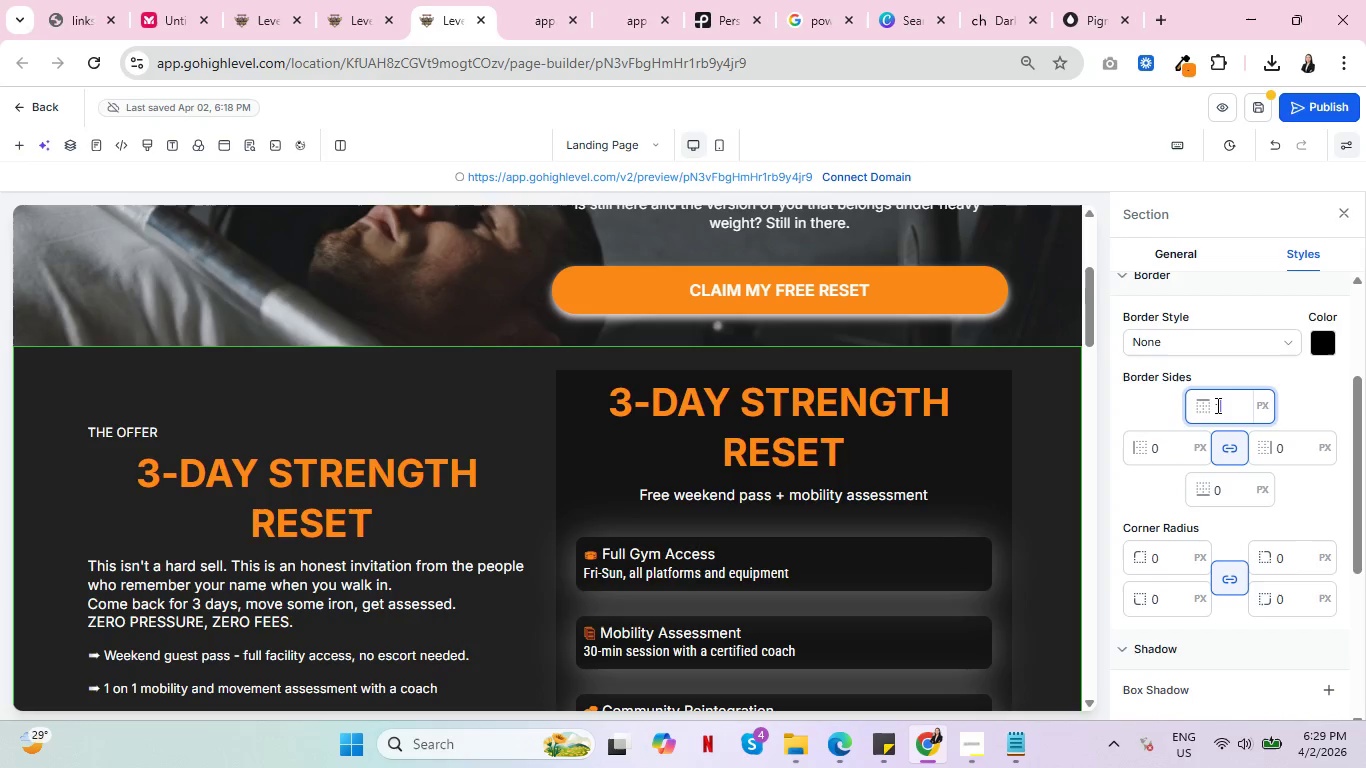 
type(10)
 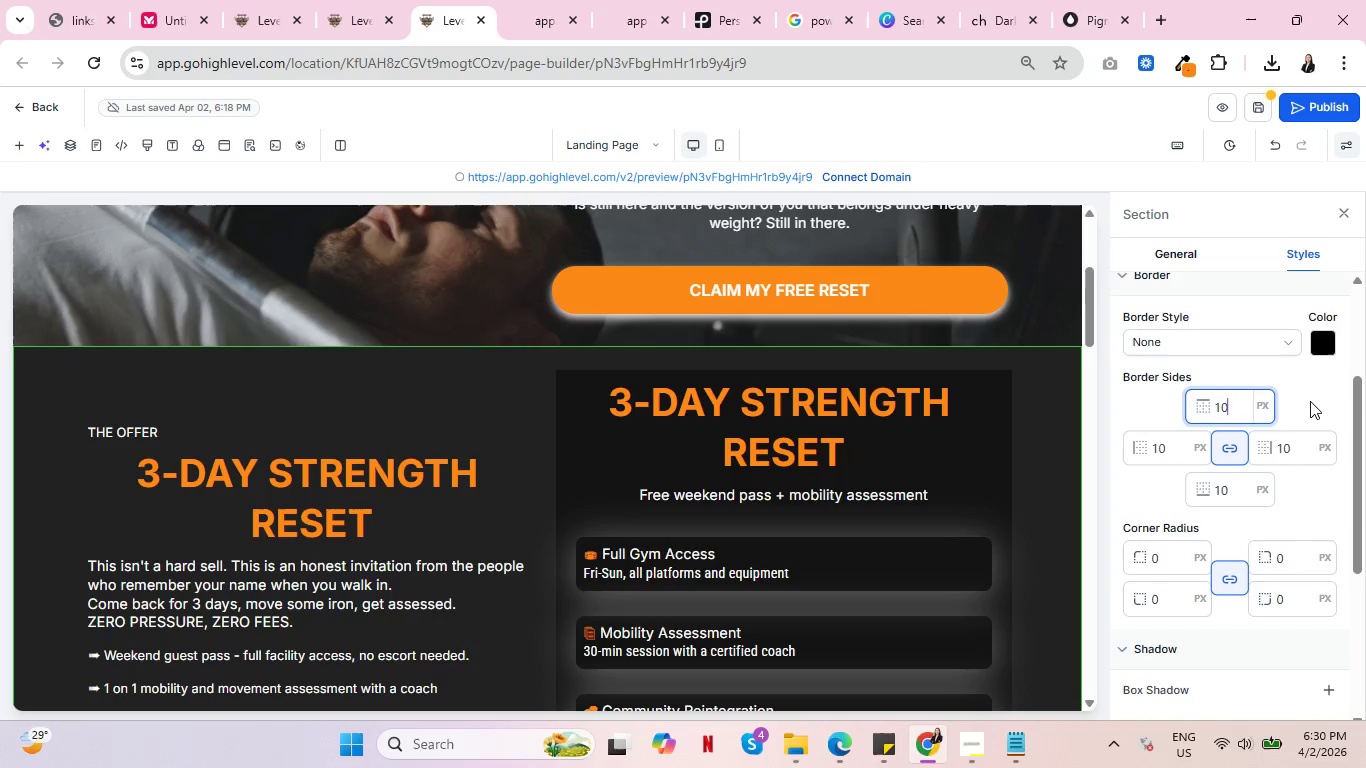 
left_click([1310, 402])
 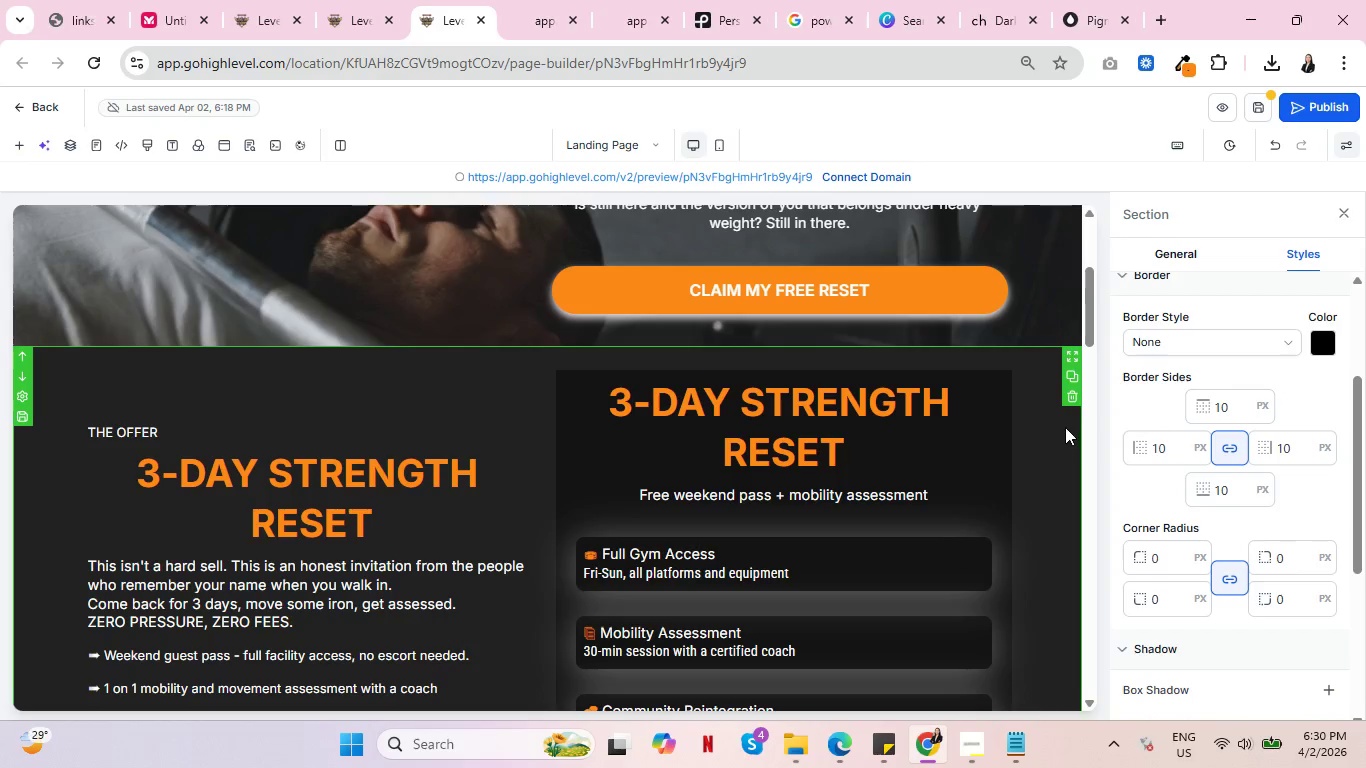 
left_click([1061, 430])
 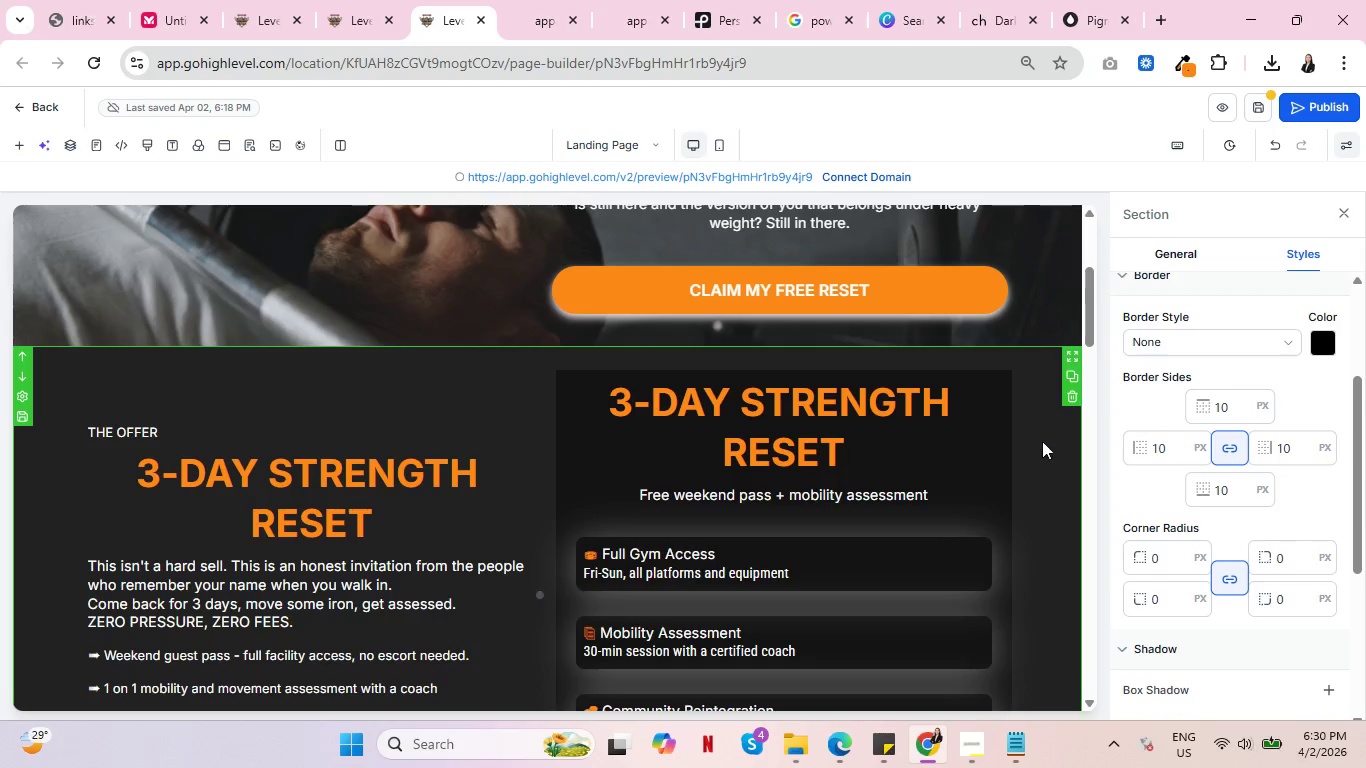 
left_click([1042, 441])
 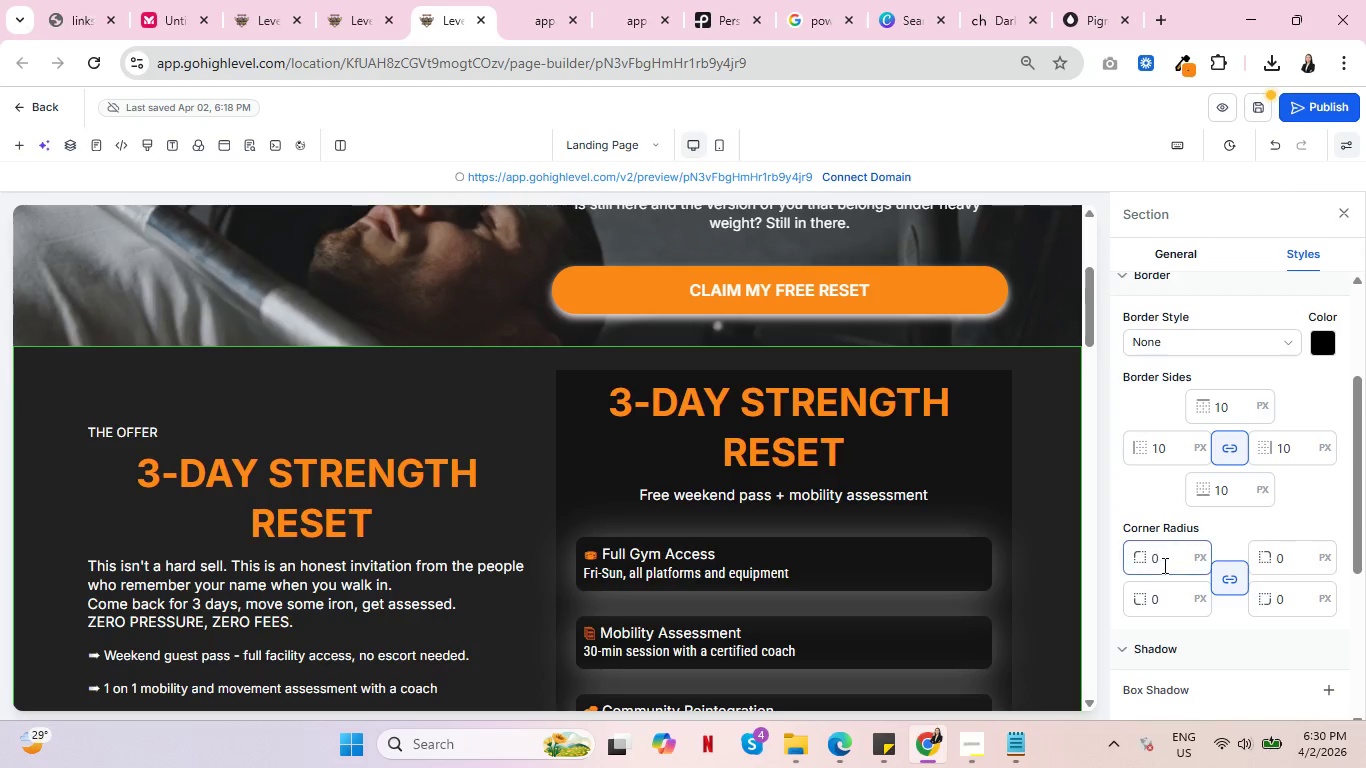 
left_click_drag(start_coordinate=[1163, 565], to_coordinate=[1140, 565])
 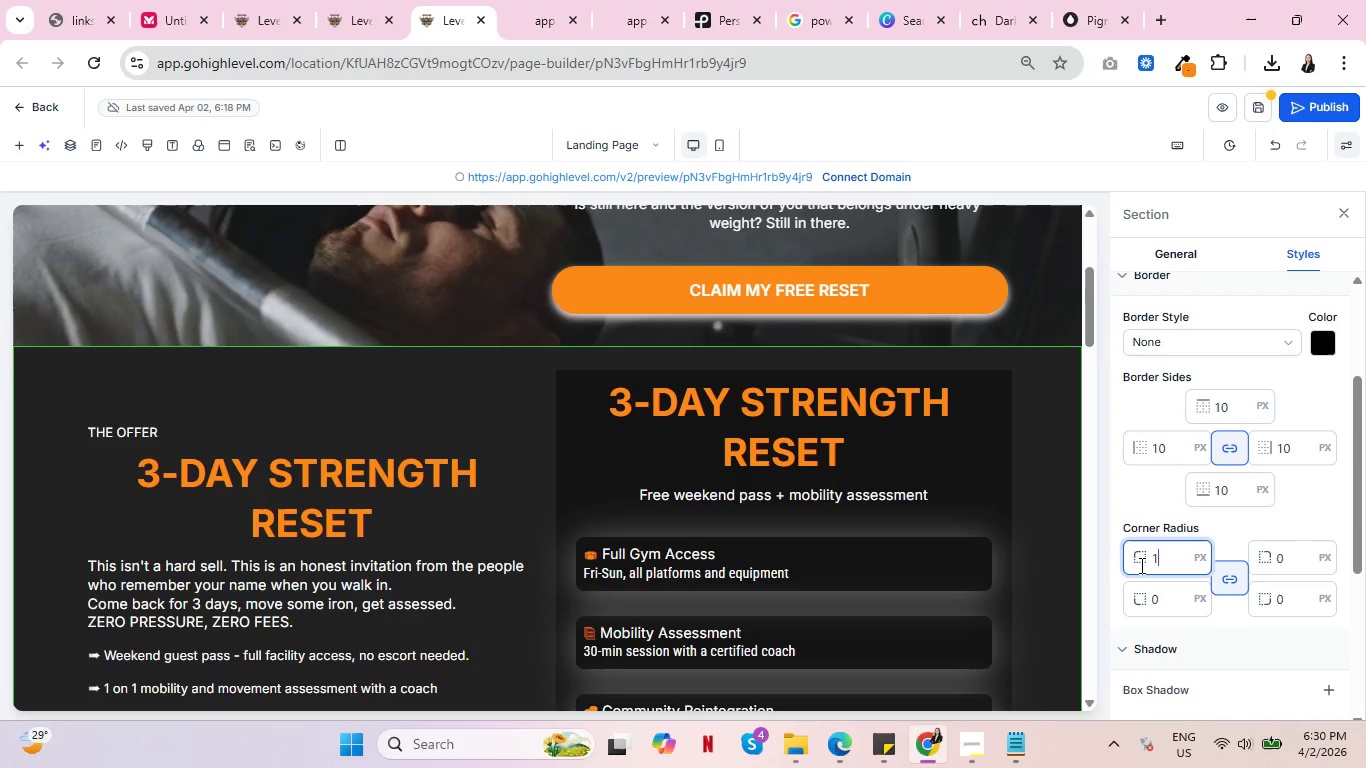 
type(10)
 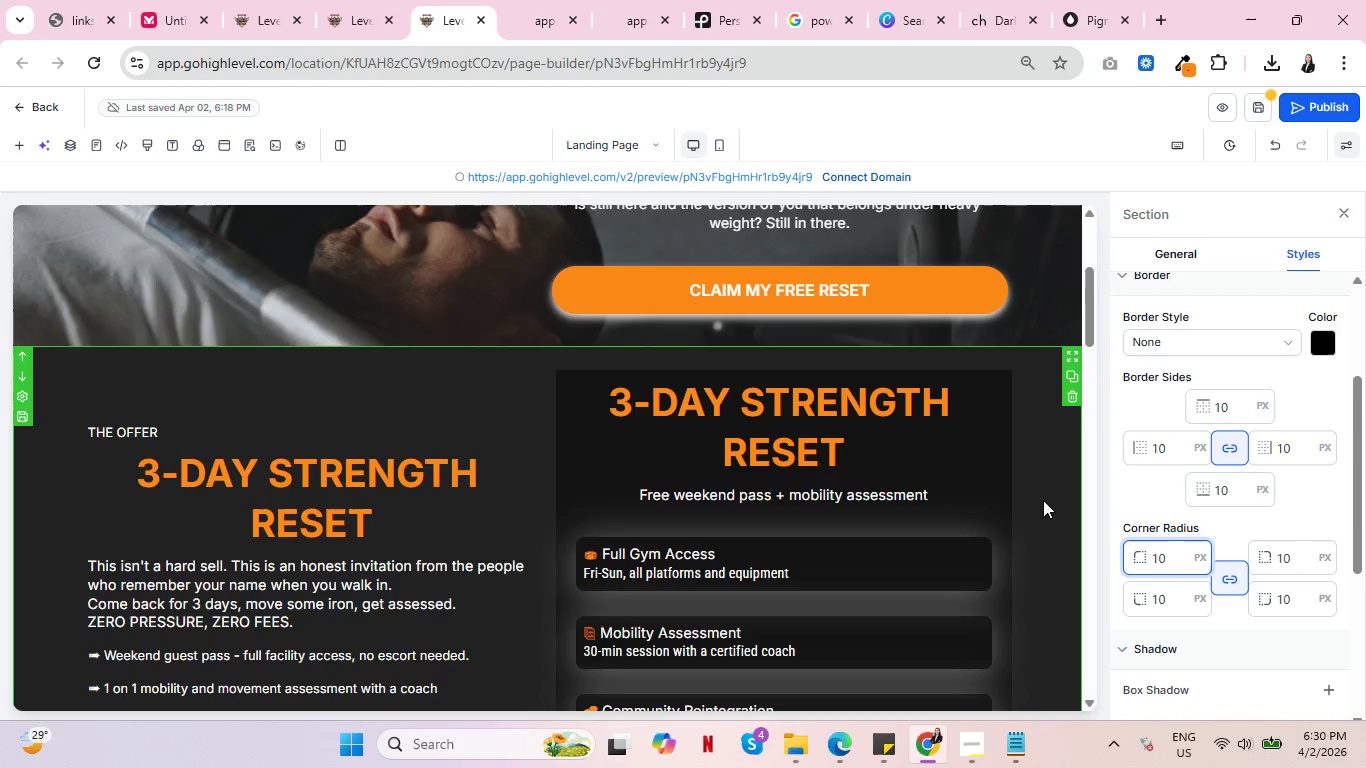 
left_click([1043, 500])
 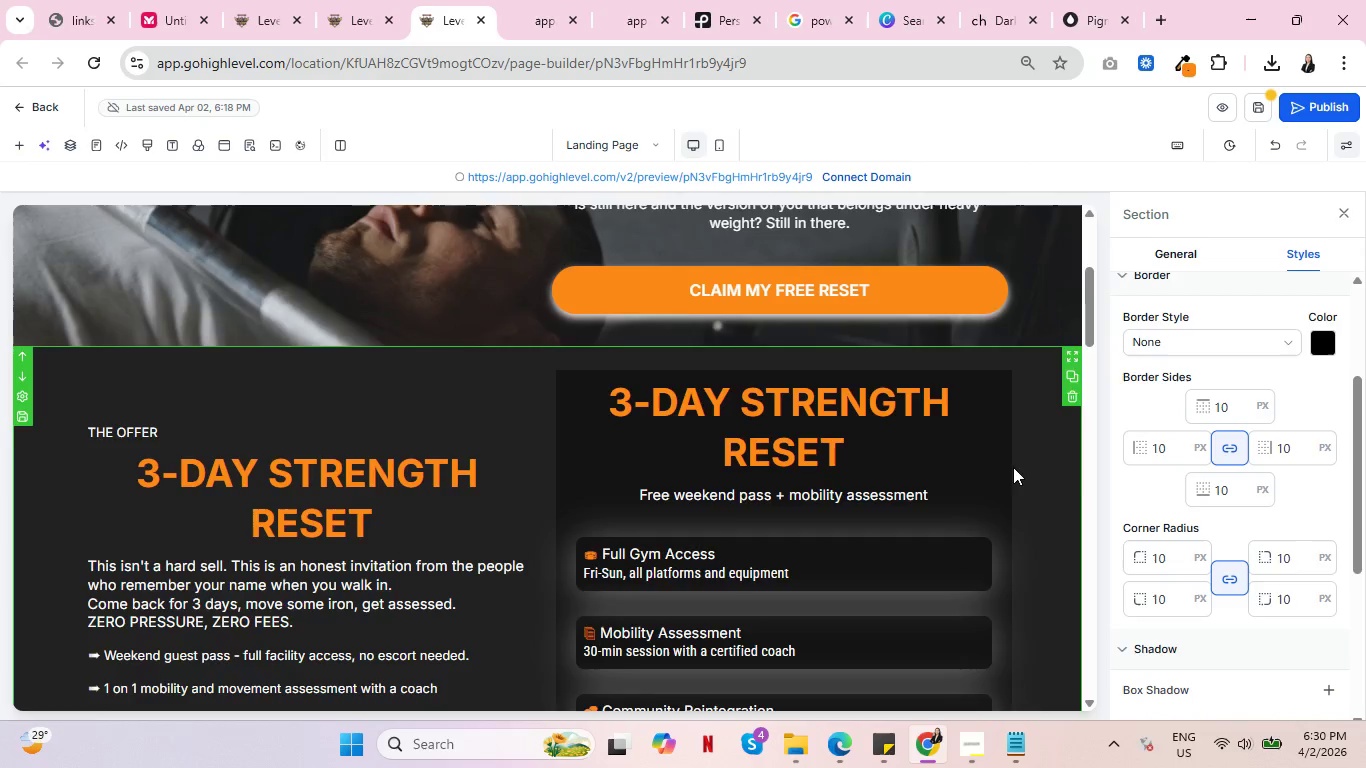 
scroll: coordinate [1010, 469], scroll_direction: down, amount: 3.0
 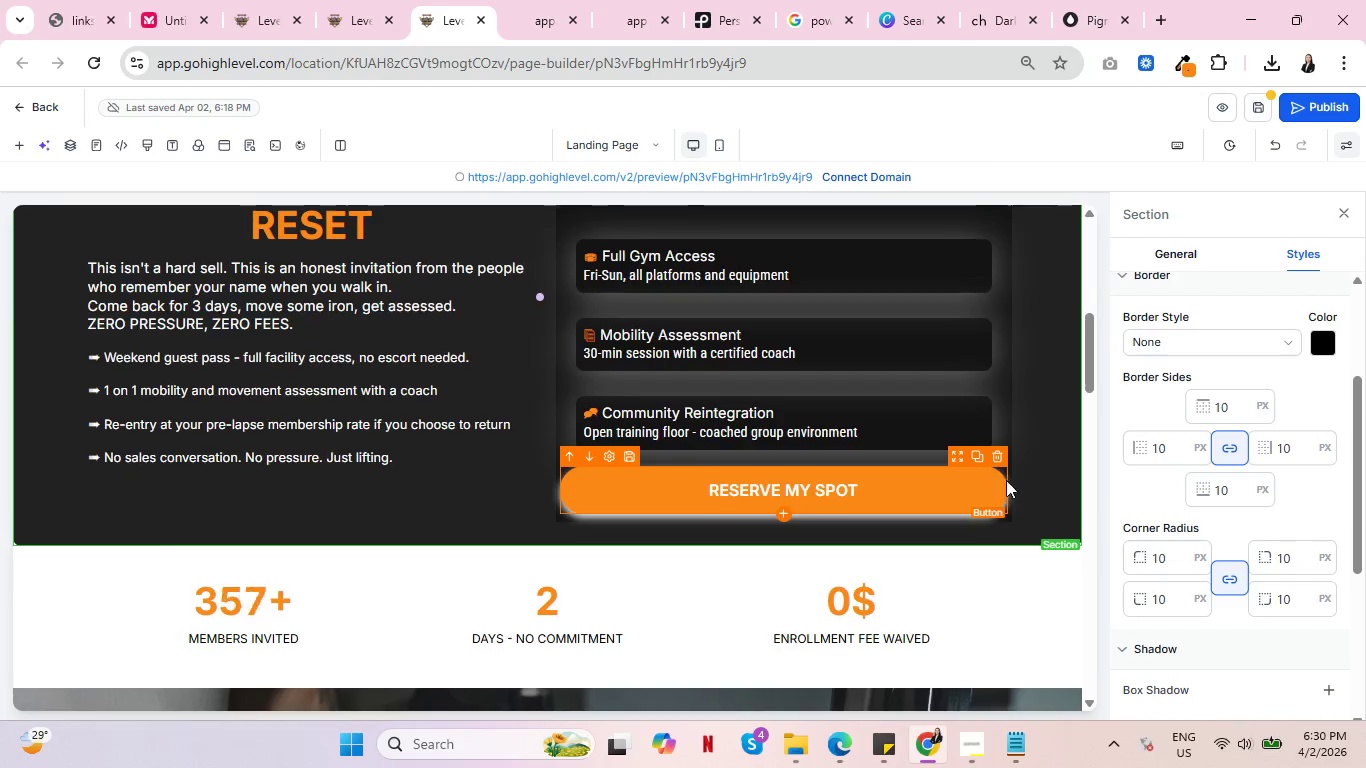 
scroll: coordinate [1006, 480], scroll_direction: up, amount: 3.0
 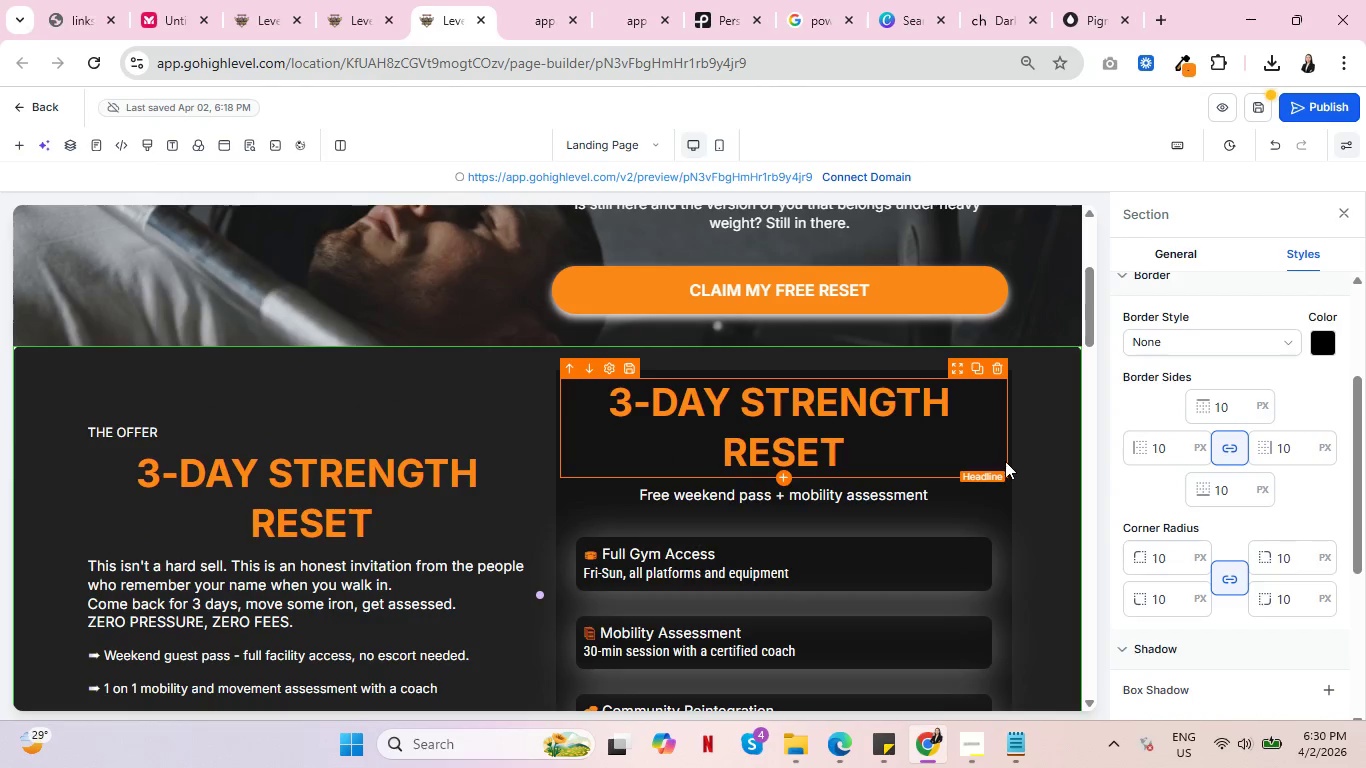 
left_click([1008, 463])
 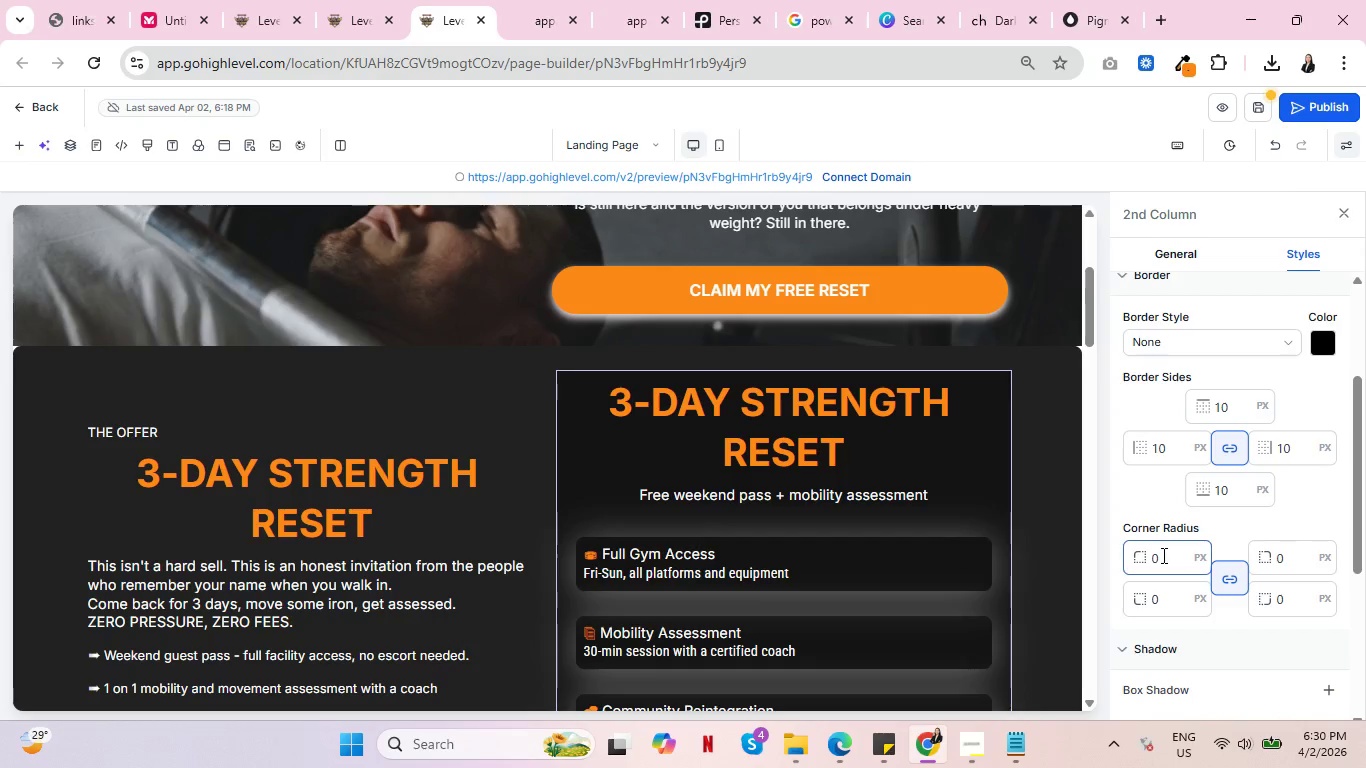 
left_click([1162, 555])
 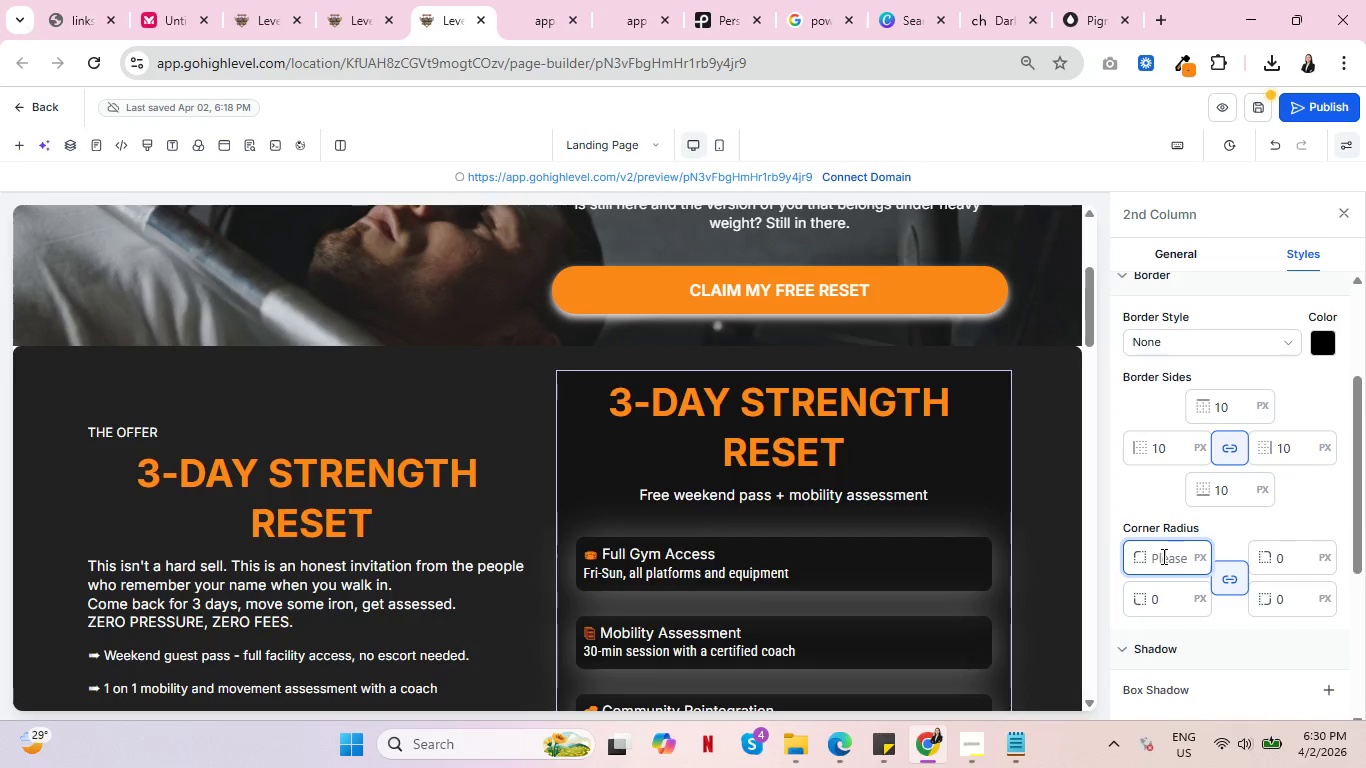 
key(Backspace)
type(10)
 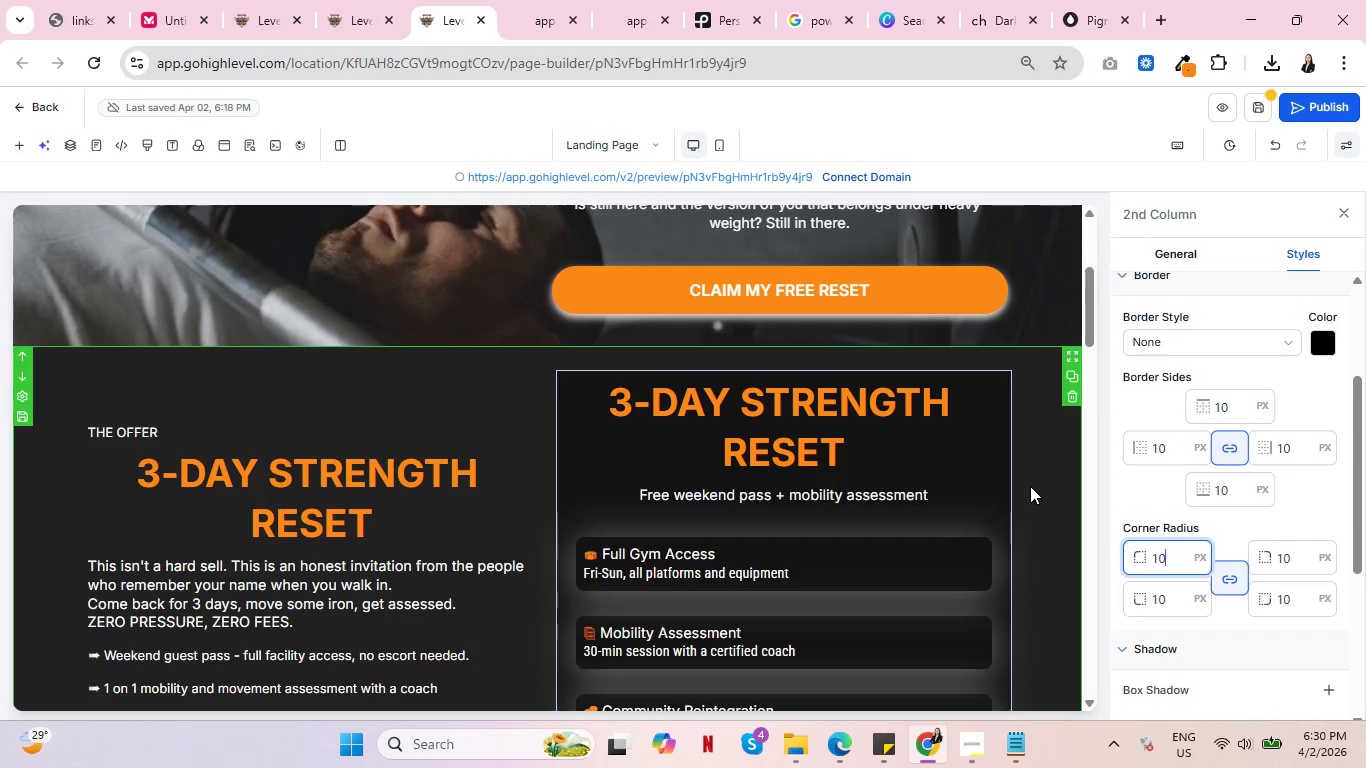 
left_click([1027, 480])
 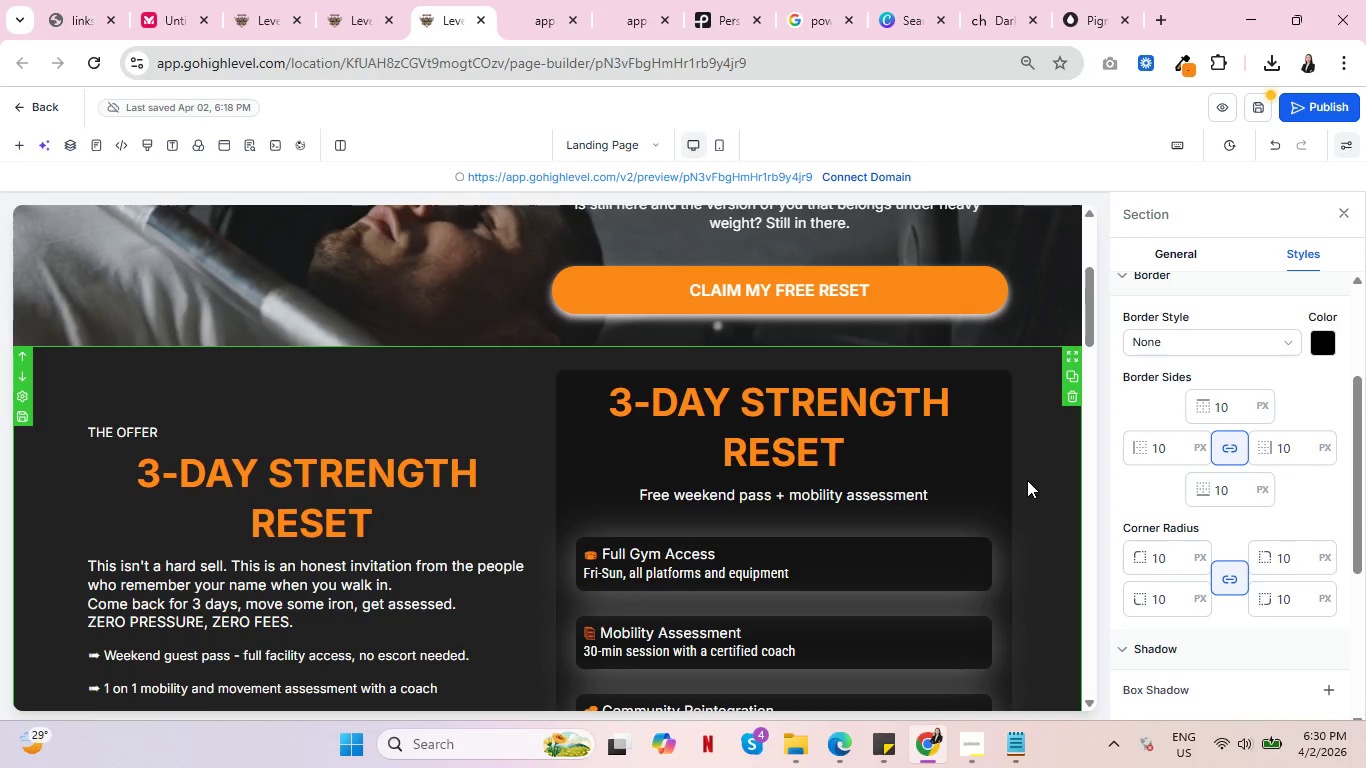 
scroll: coordinate [1057, 495], scroll_direction: down, amount: 4.0
 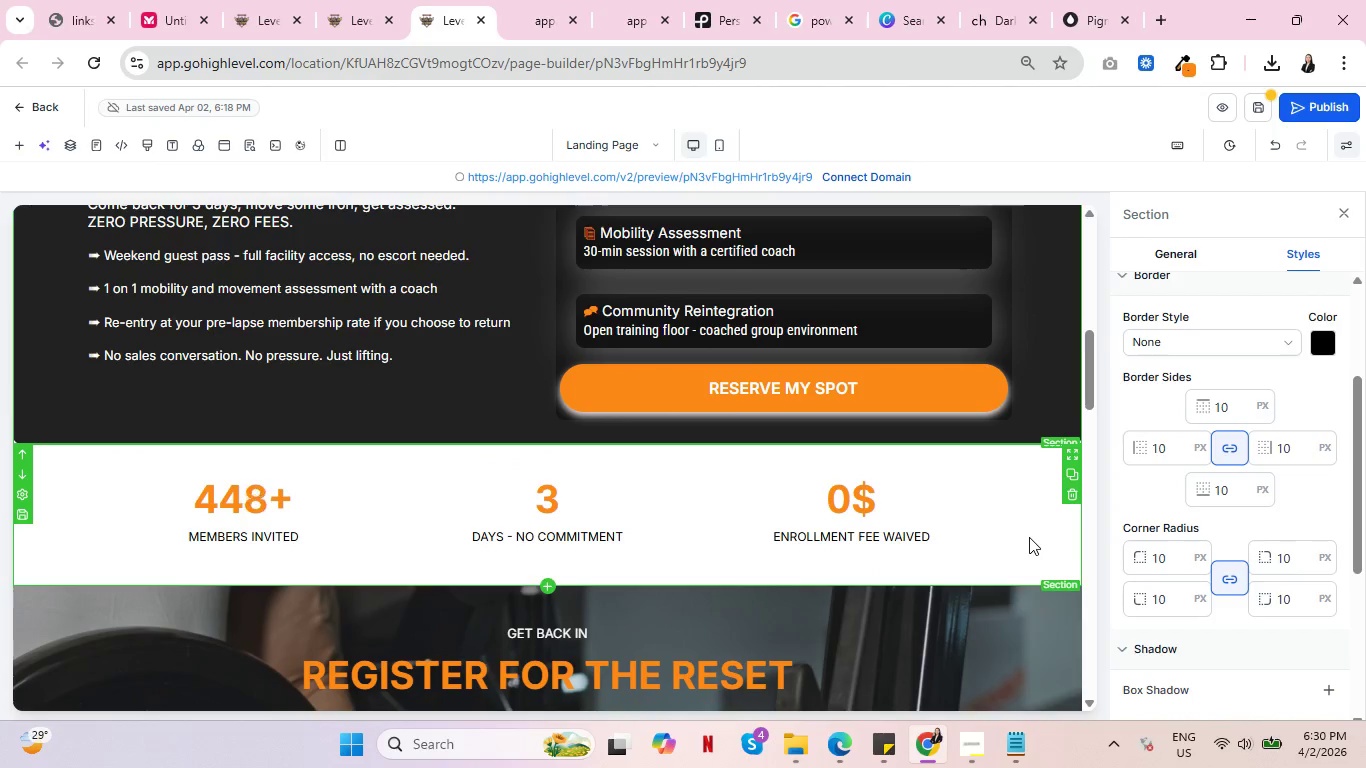 
scroll: coordinate [1028, 535], scroll_direction: up, amount: 1.0
 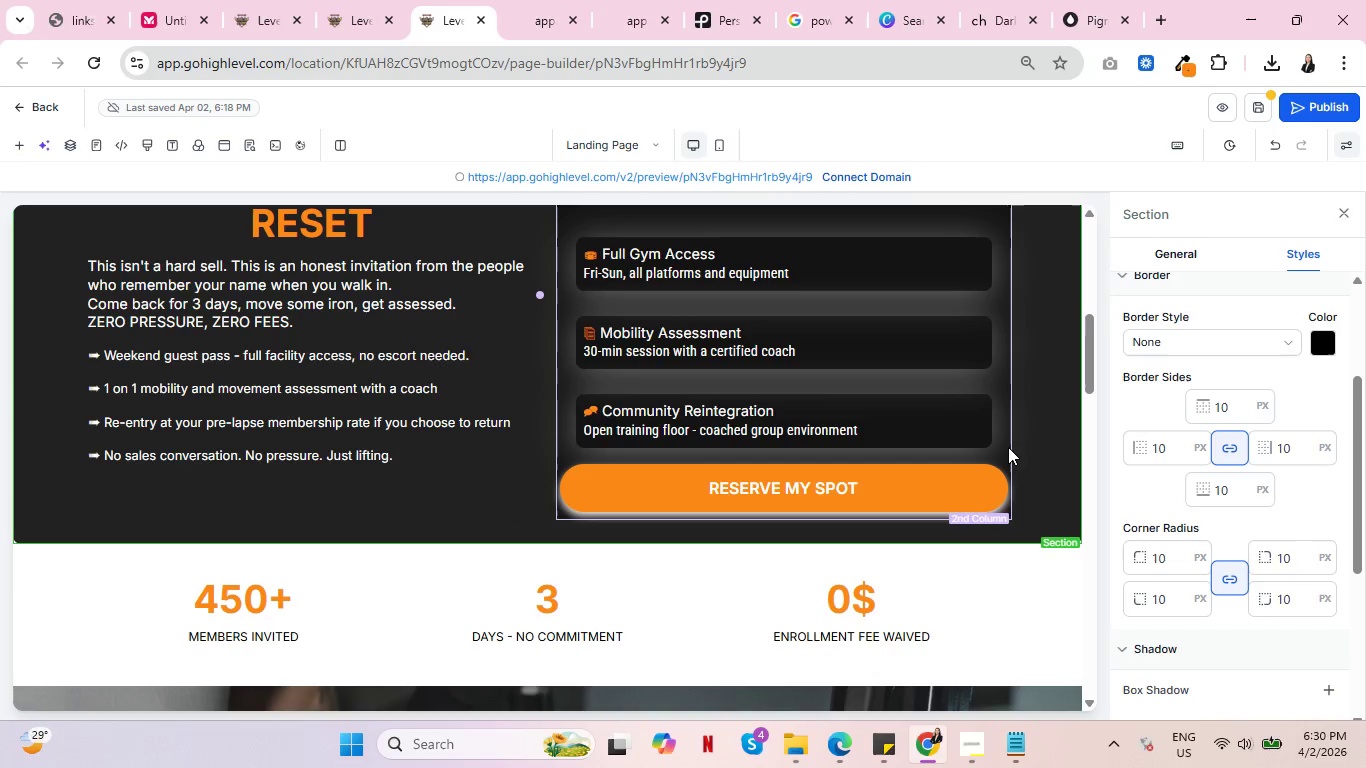 
left_click([1008, 447])
 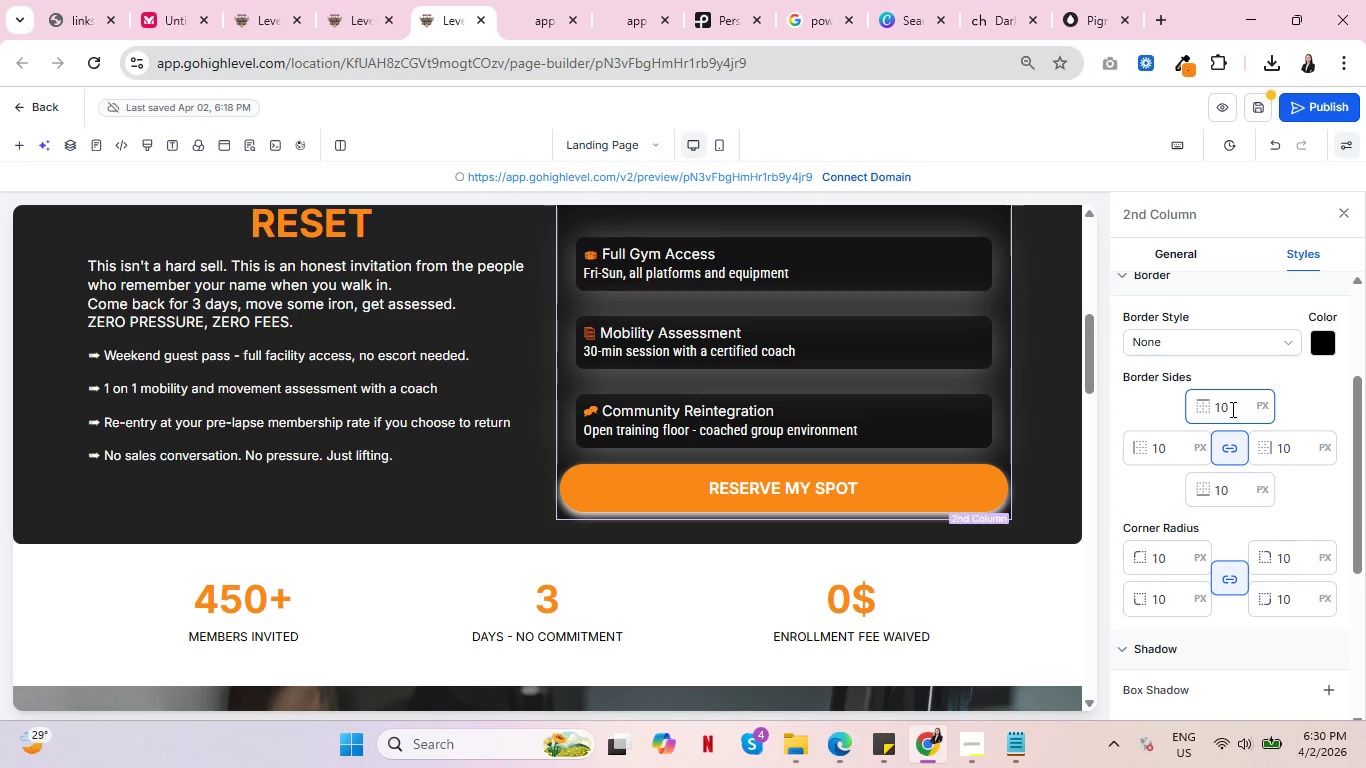 
left_click([1231, 409])
 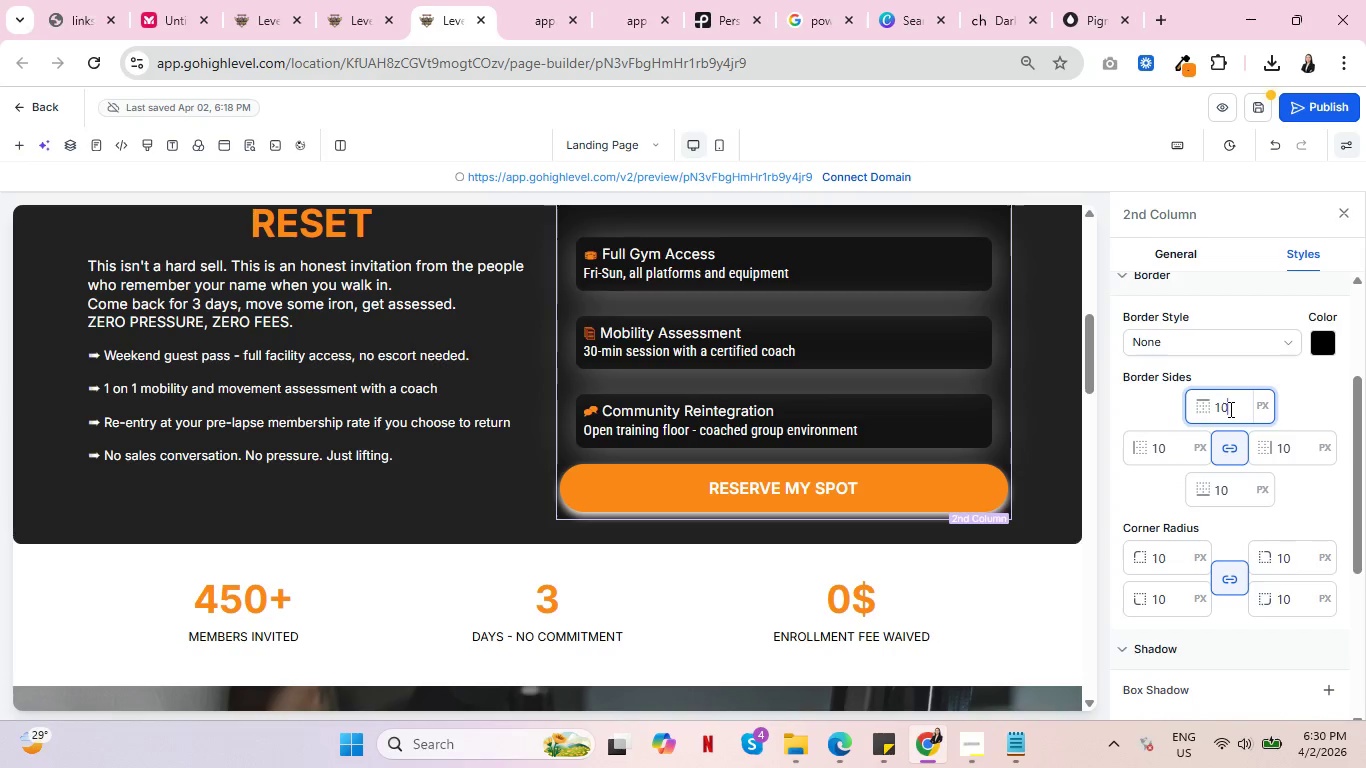 
key(Backspace)
 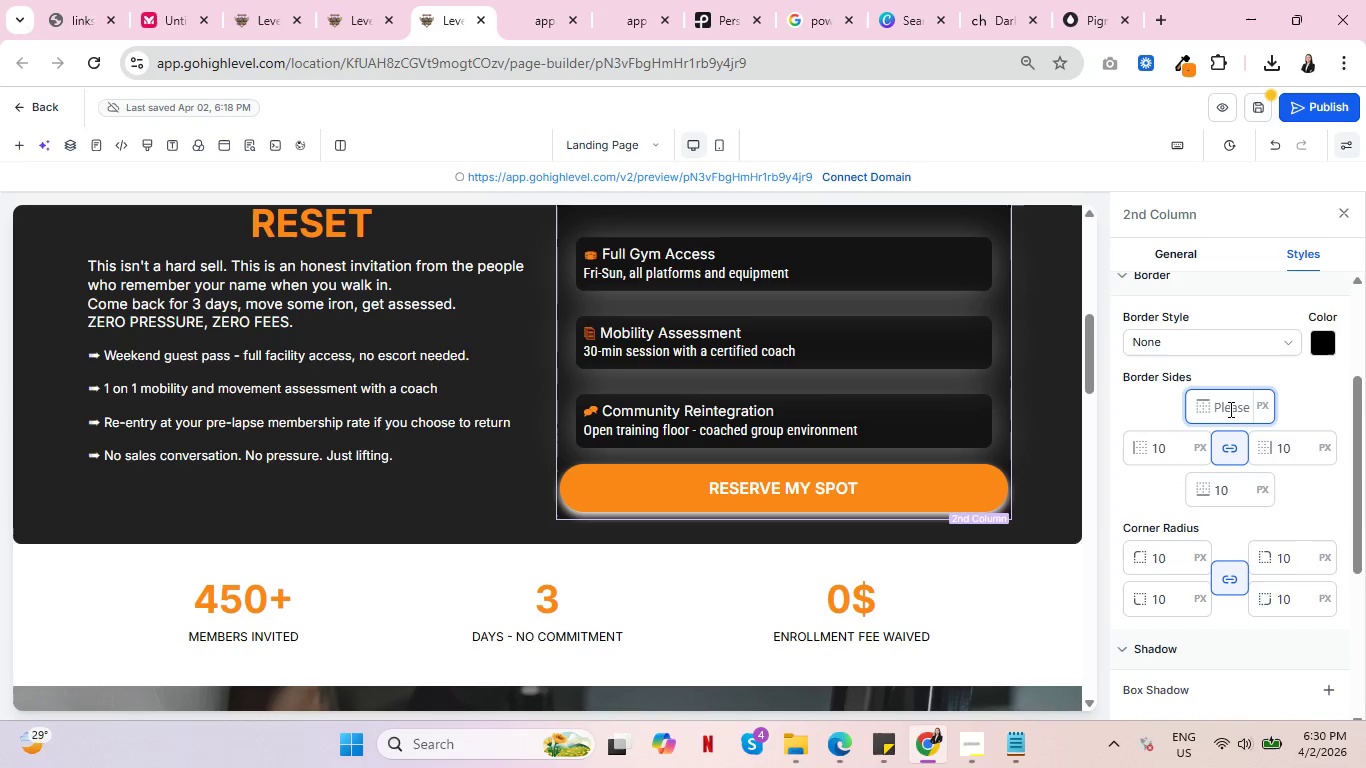 
key(Backspace)
 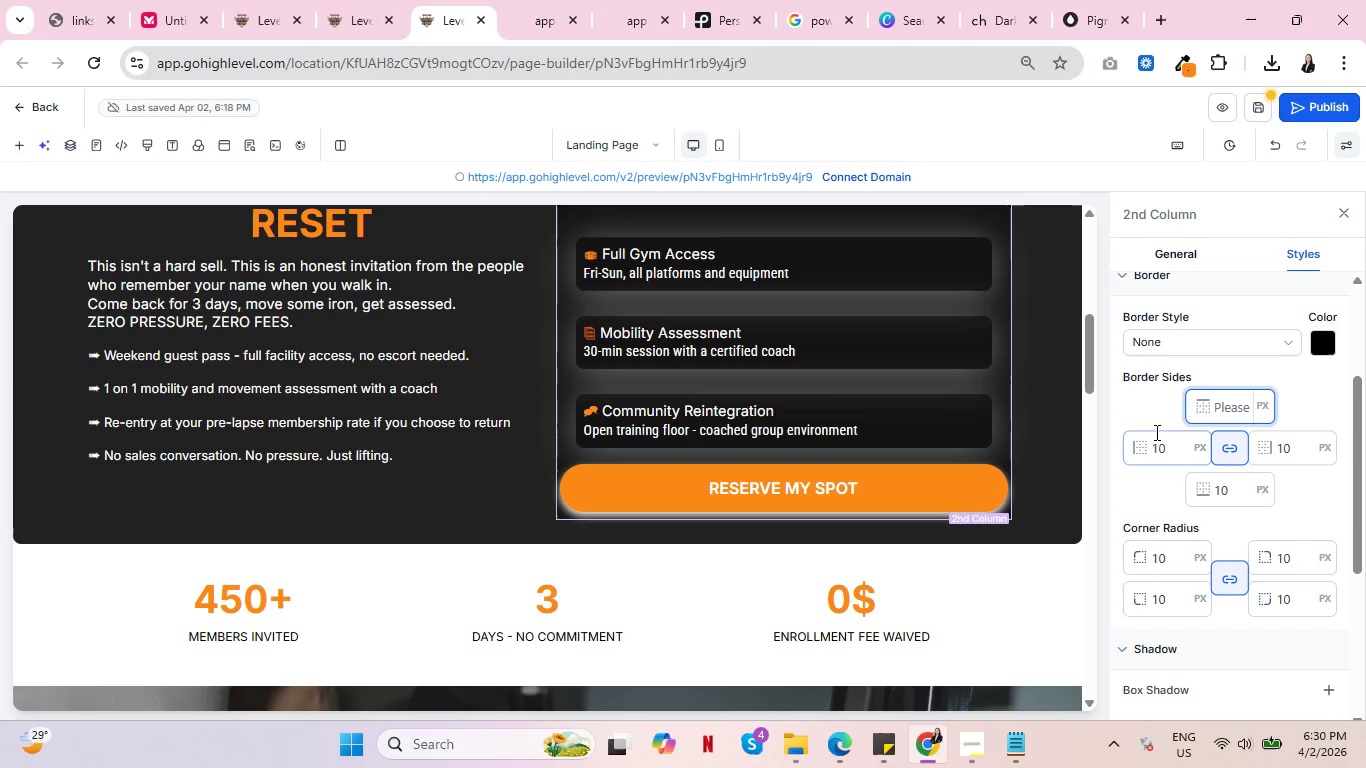 
left_click([1128, 426])
 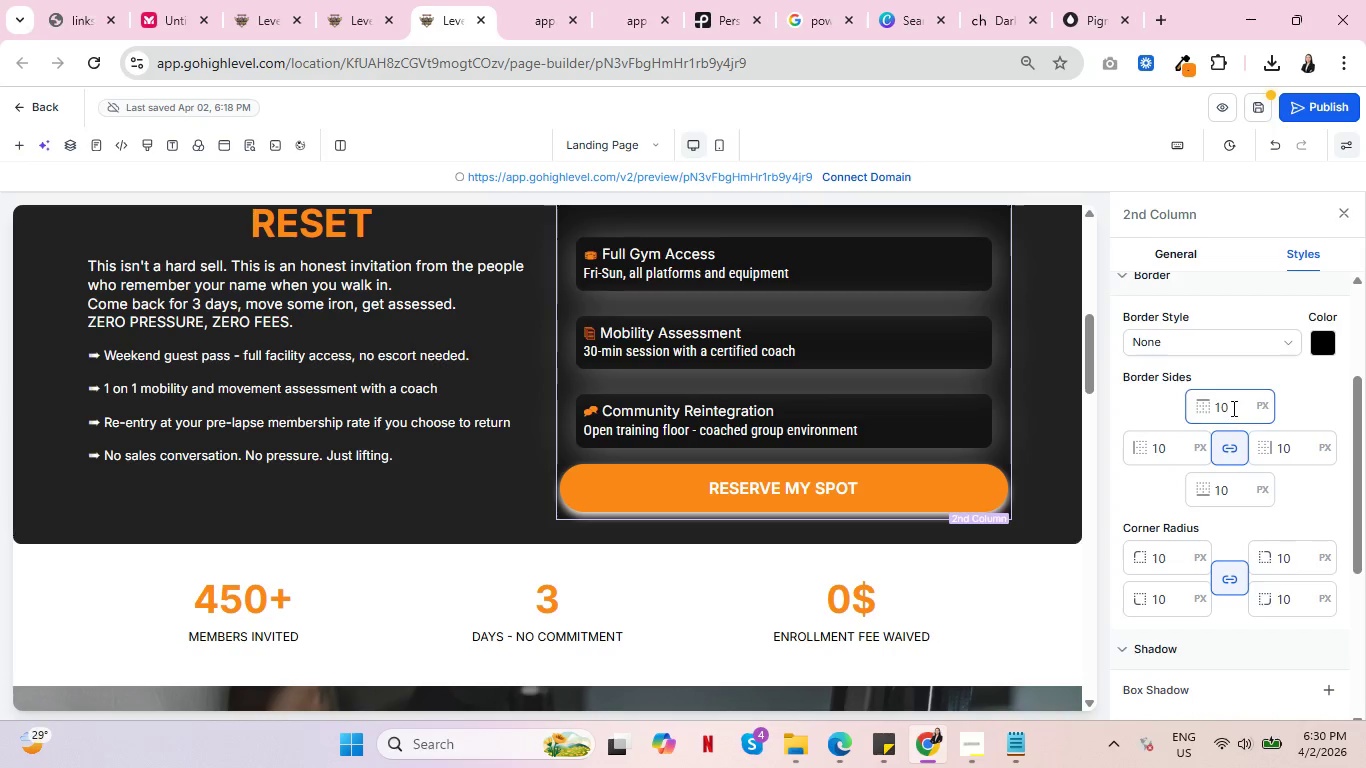 
left_click([1233, 408])
 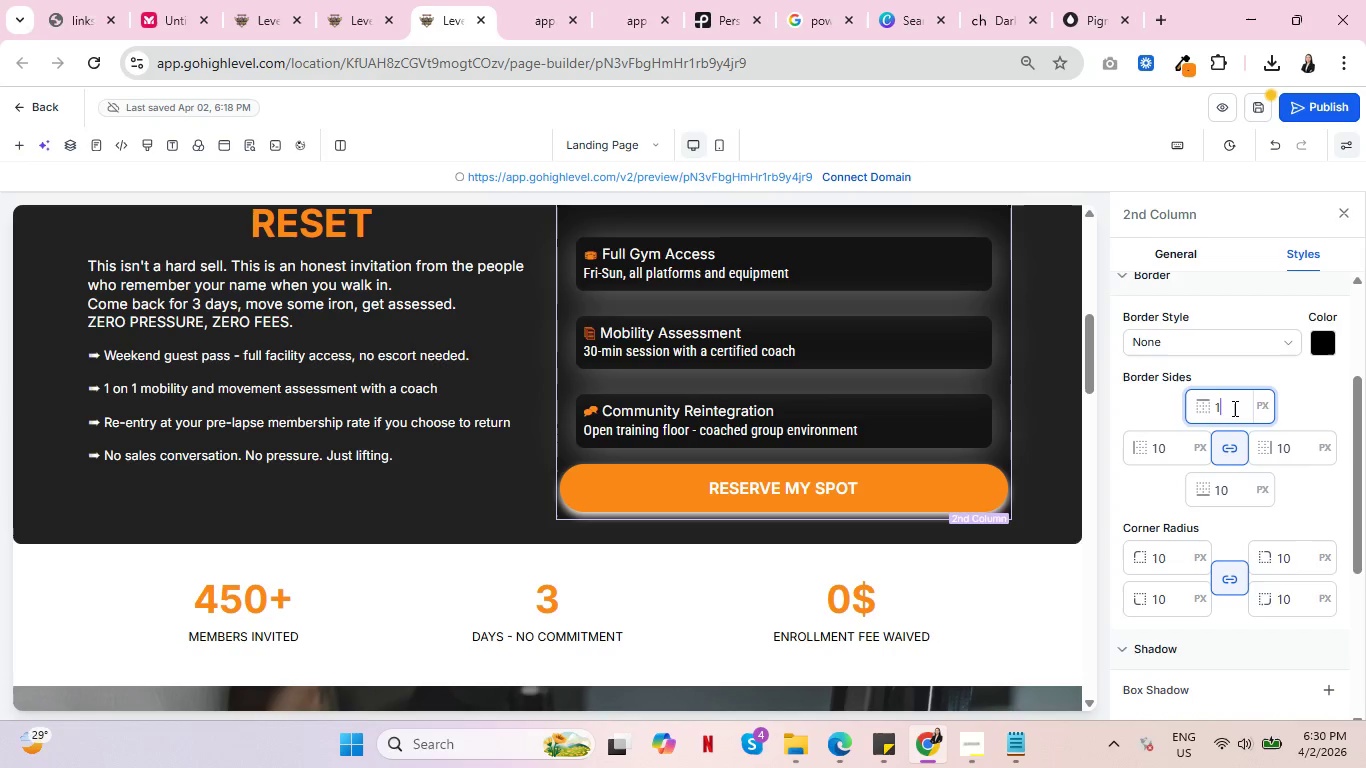 
key(Backspace)
 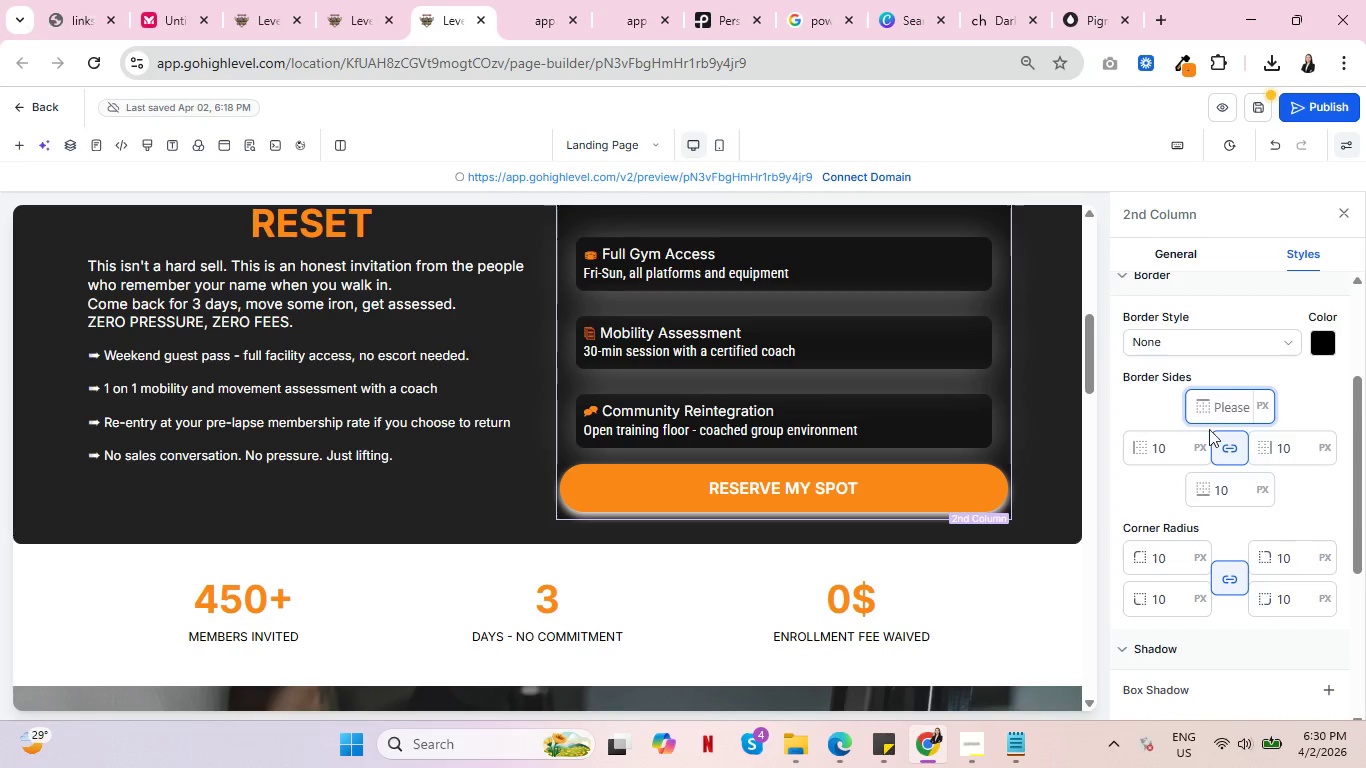 
key(Backspace)
 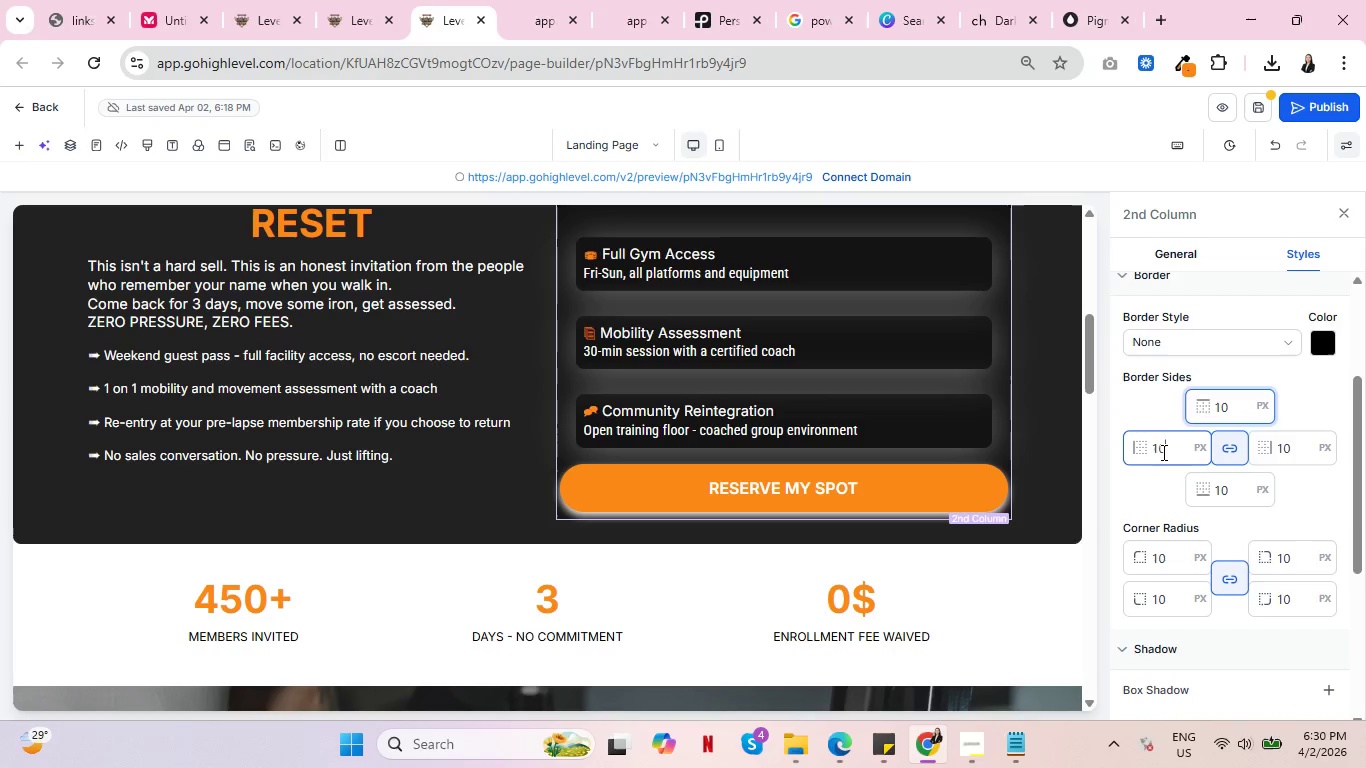 
left_click([1162, 452])
 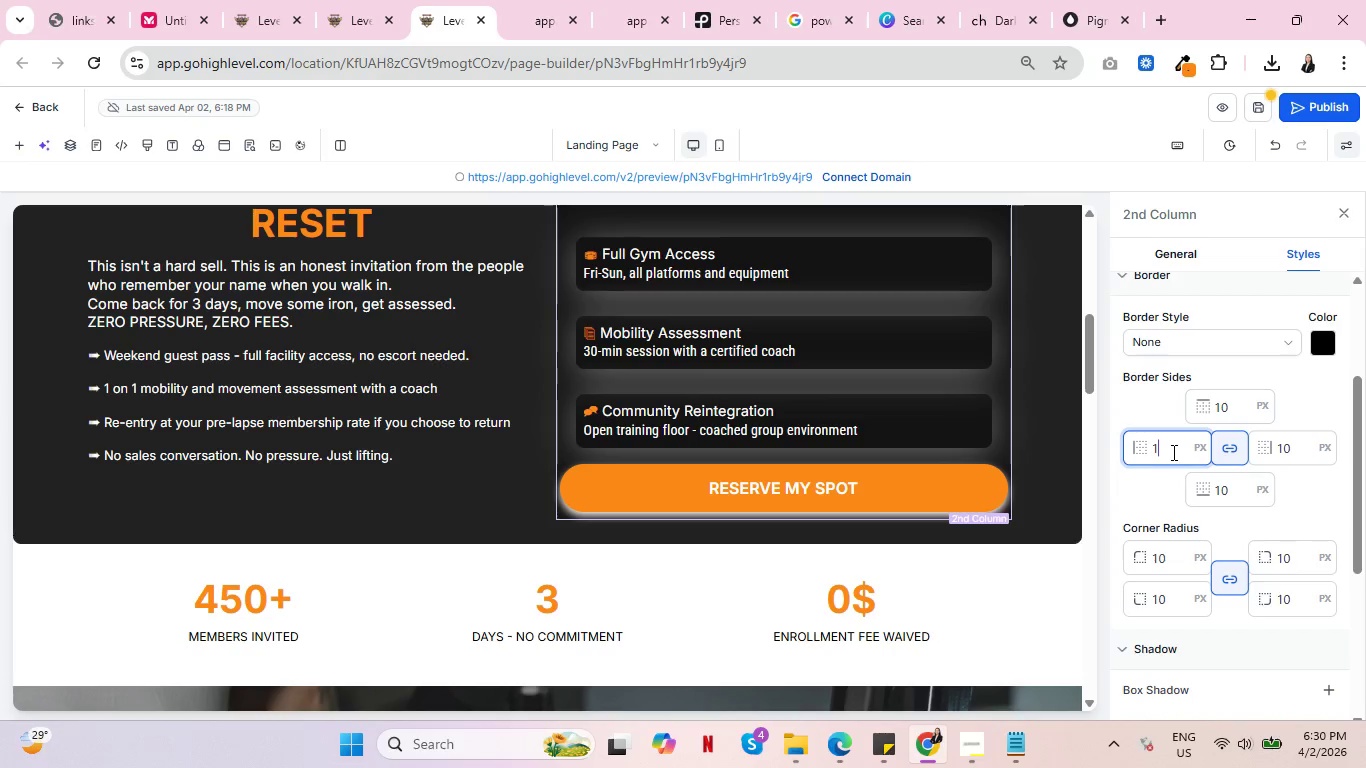 
key(Backspace)
 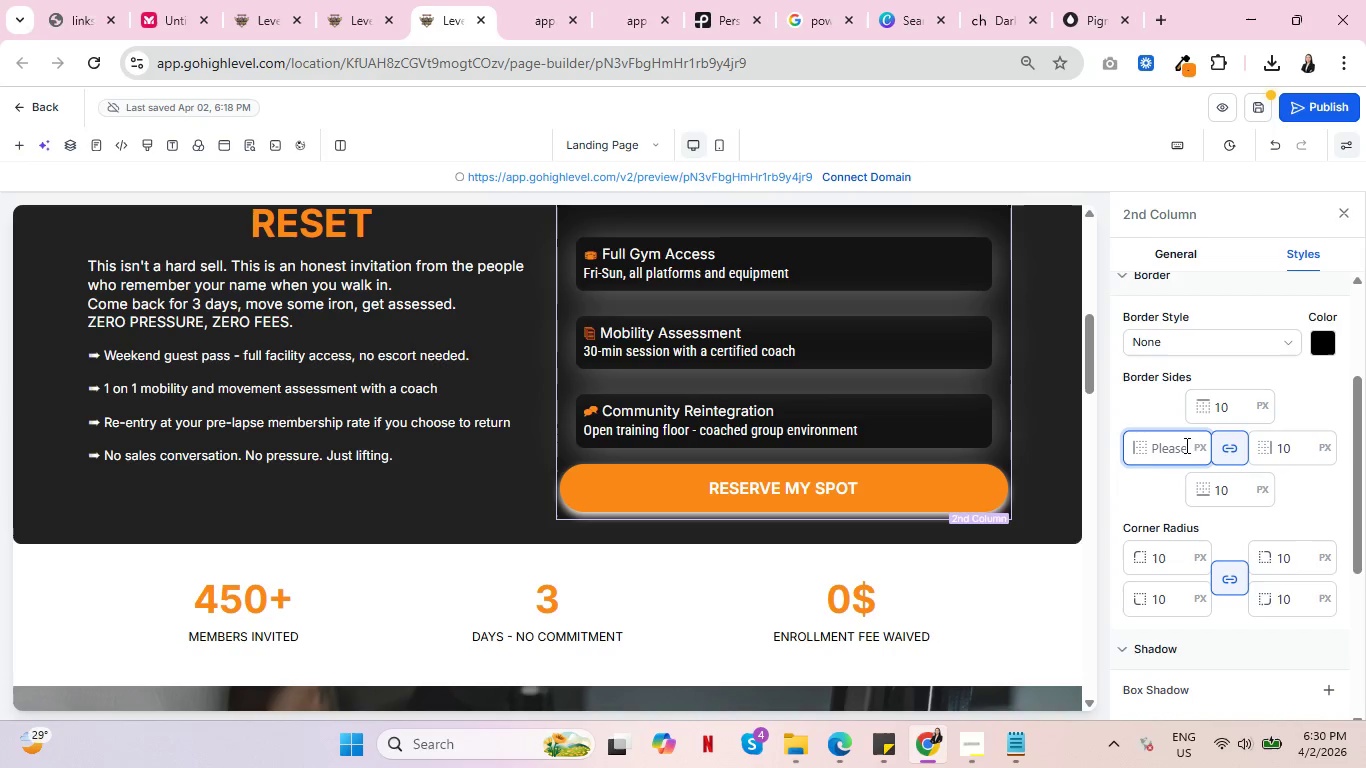 
key(Backspace)
 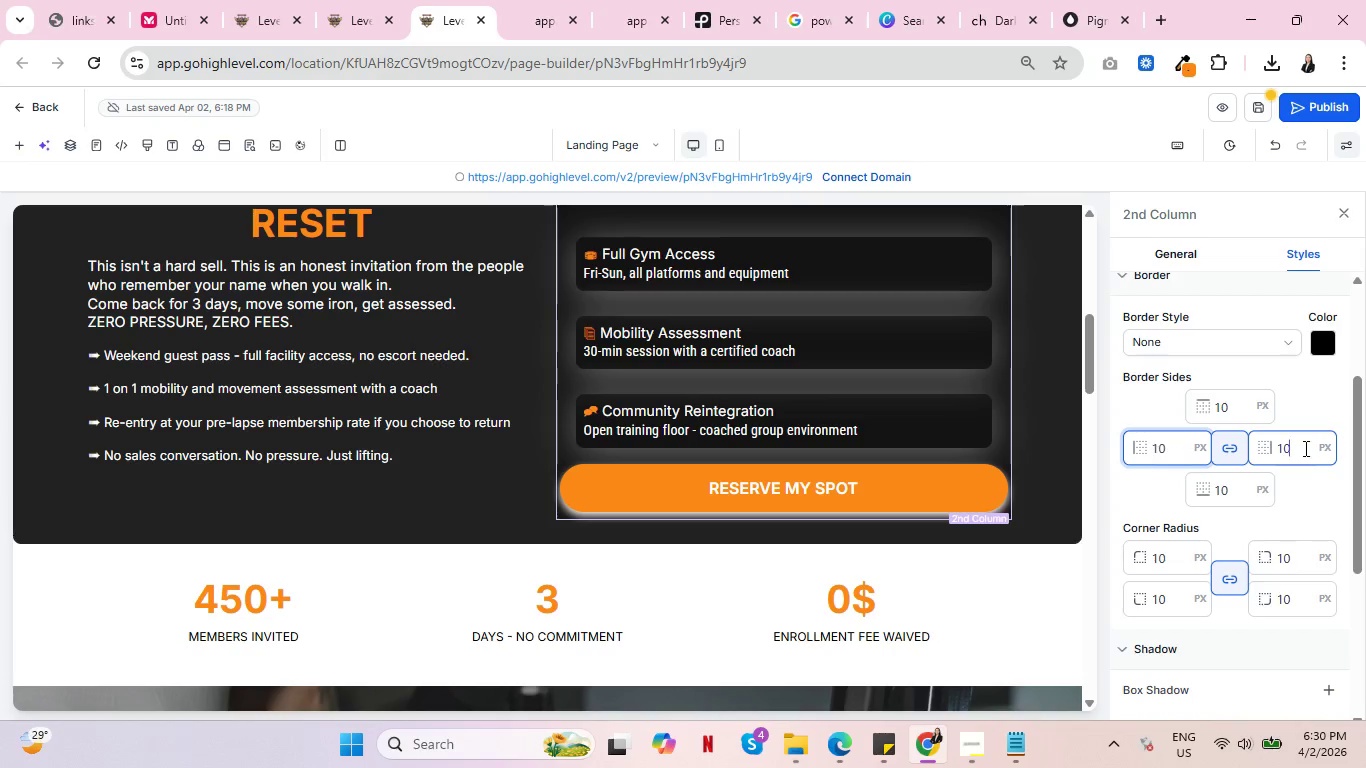 
left_click([1304, 448])
 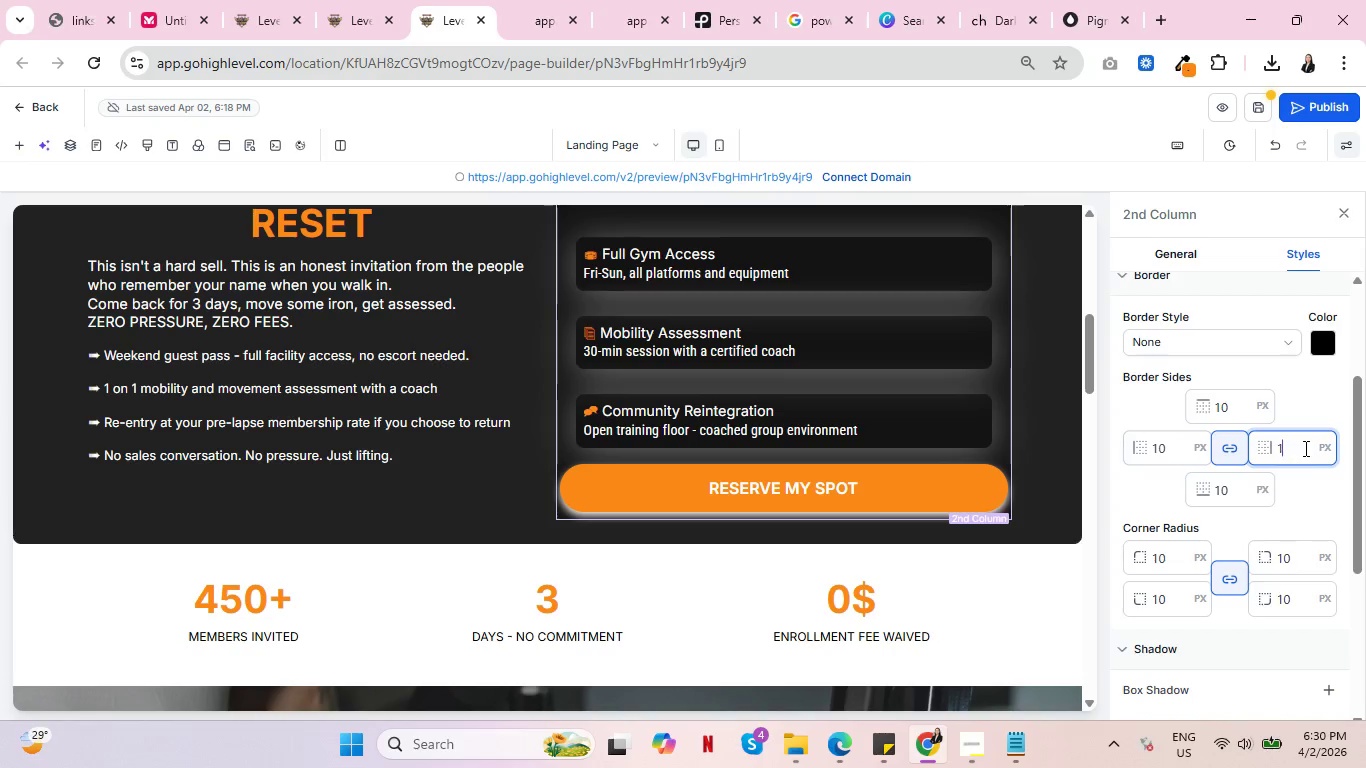 
key(Backspace)
 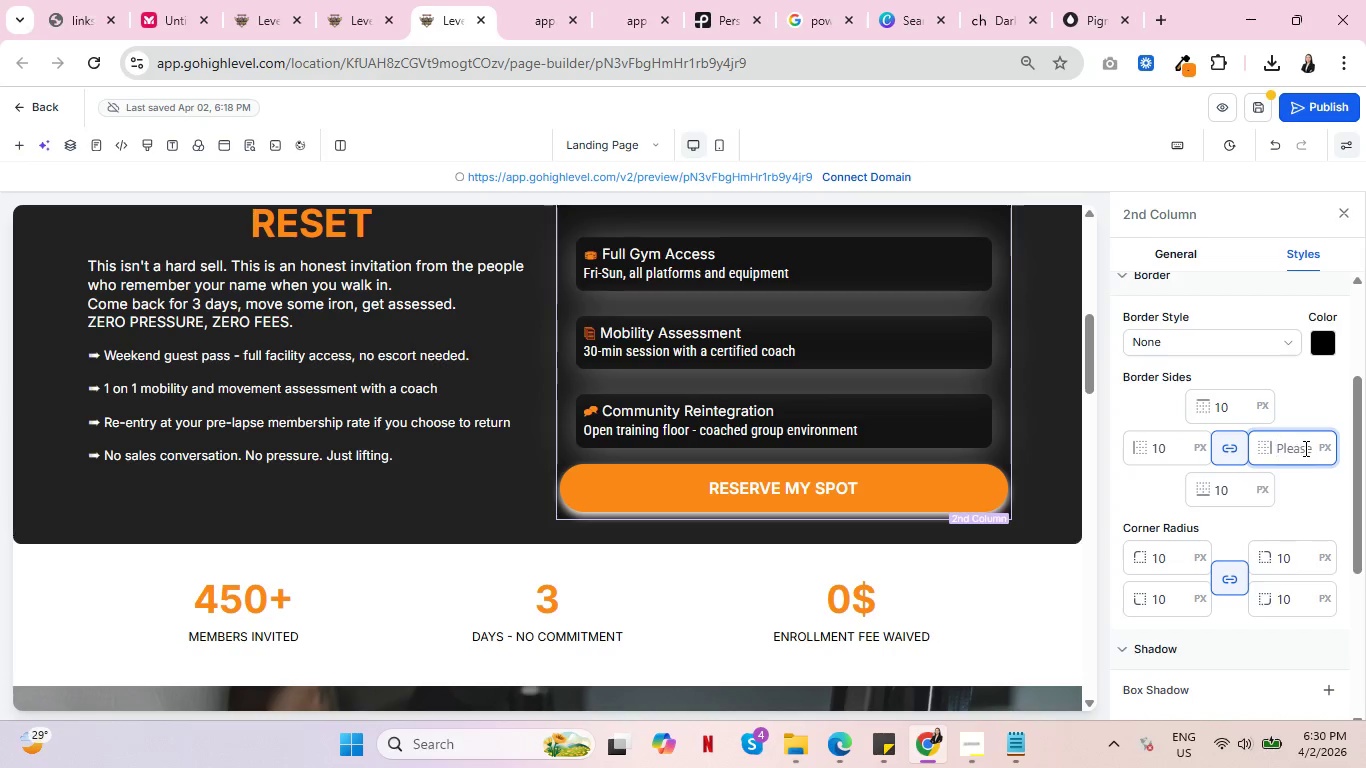 
key(Backspace)
 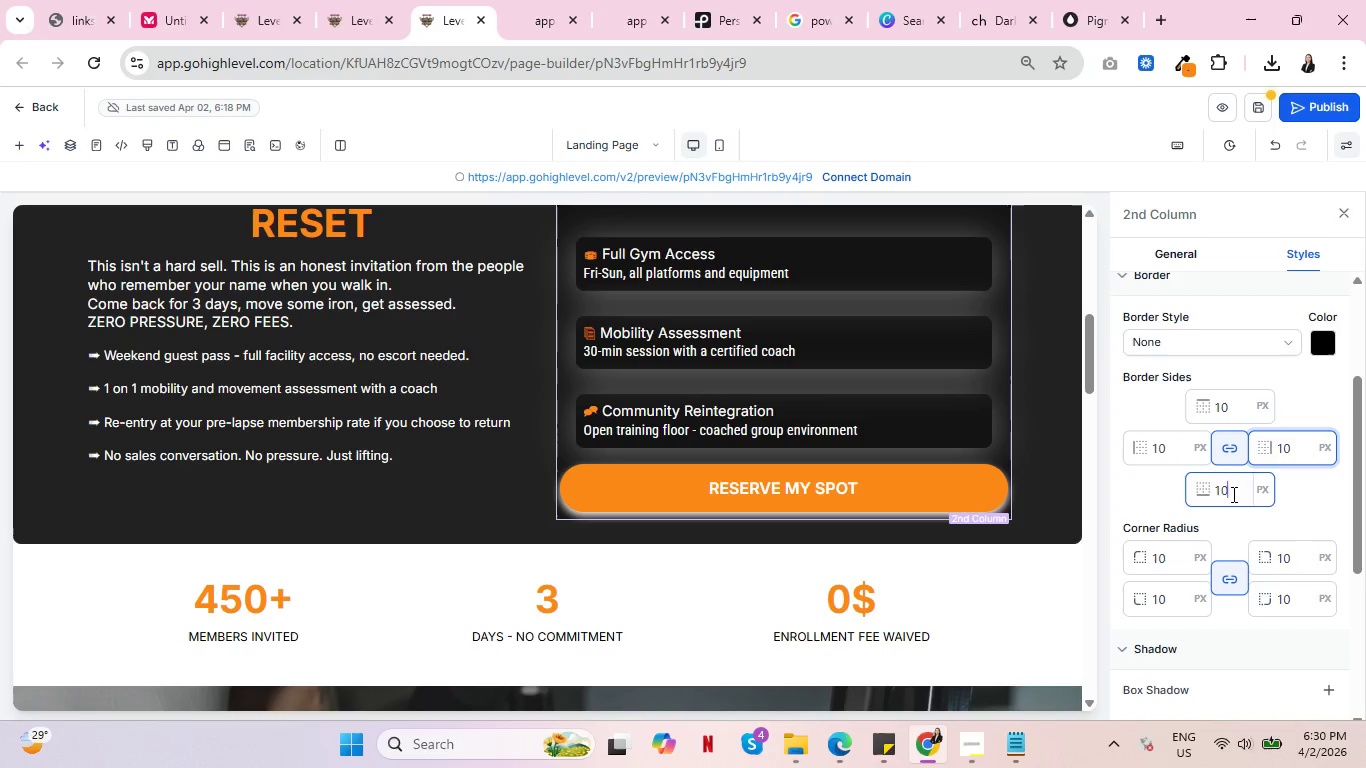 
left_click_drag(start_coordinate=[1233, 494], to_coordinate=[1209, 500])
 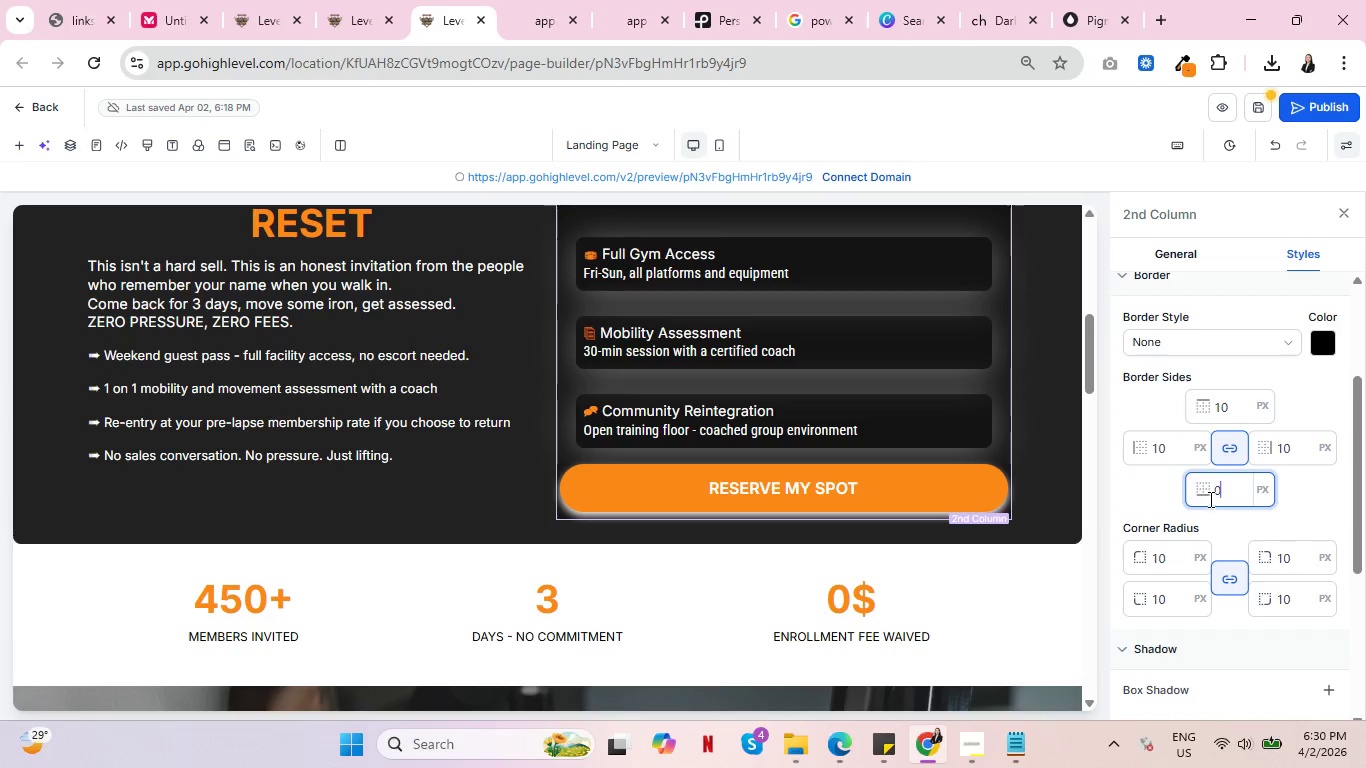 
key(0)
 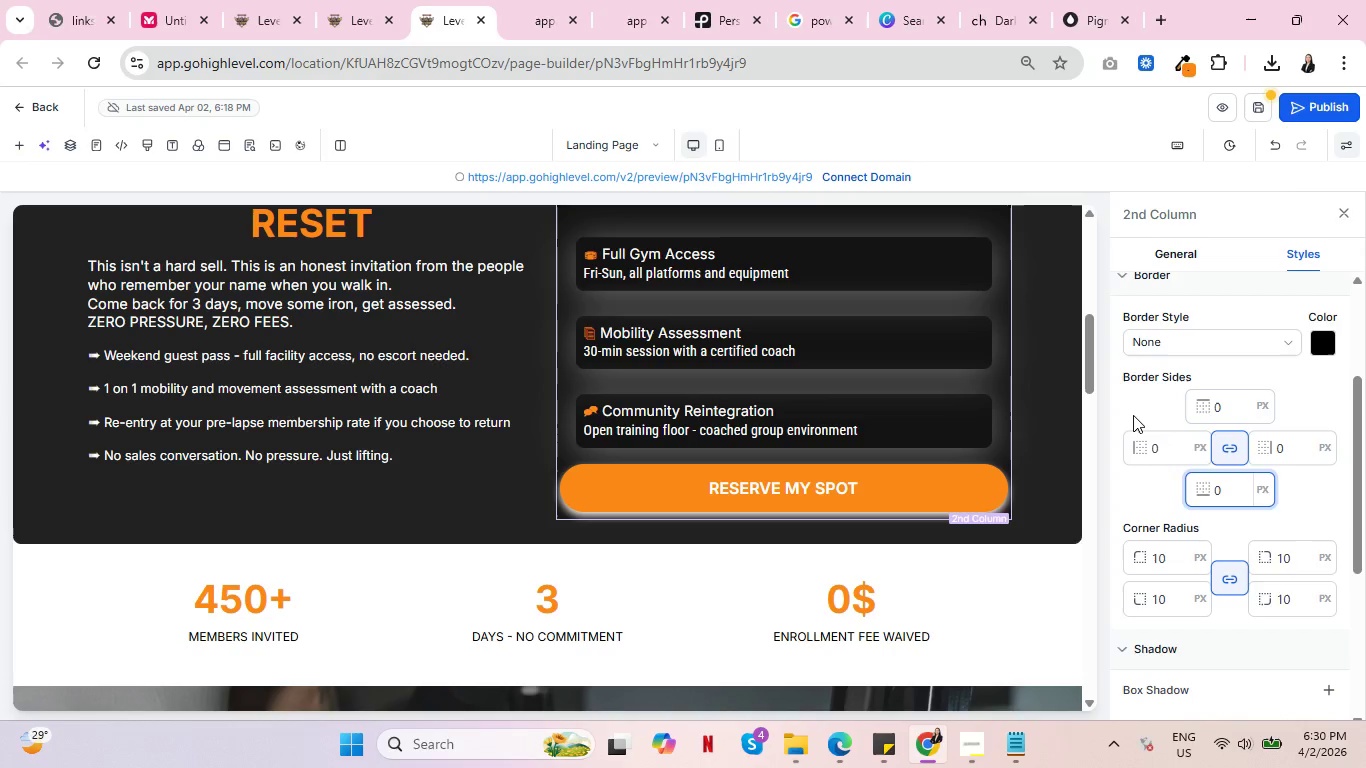 
left_click([1133, 415])
 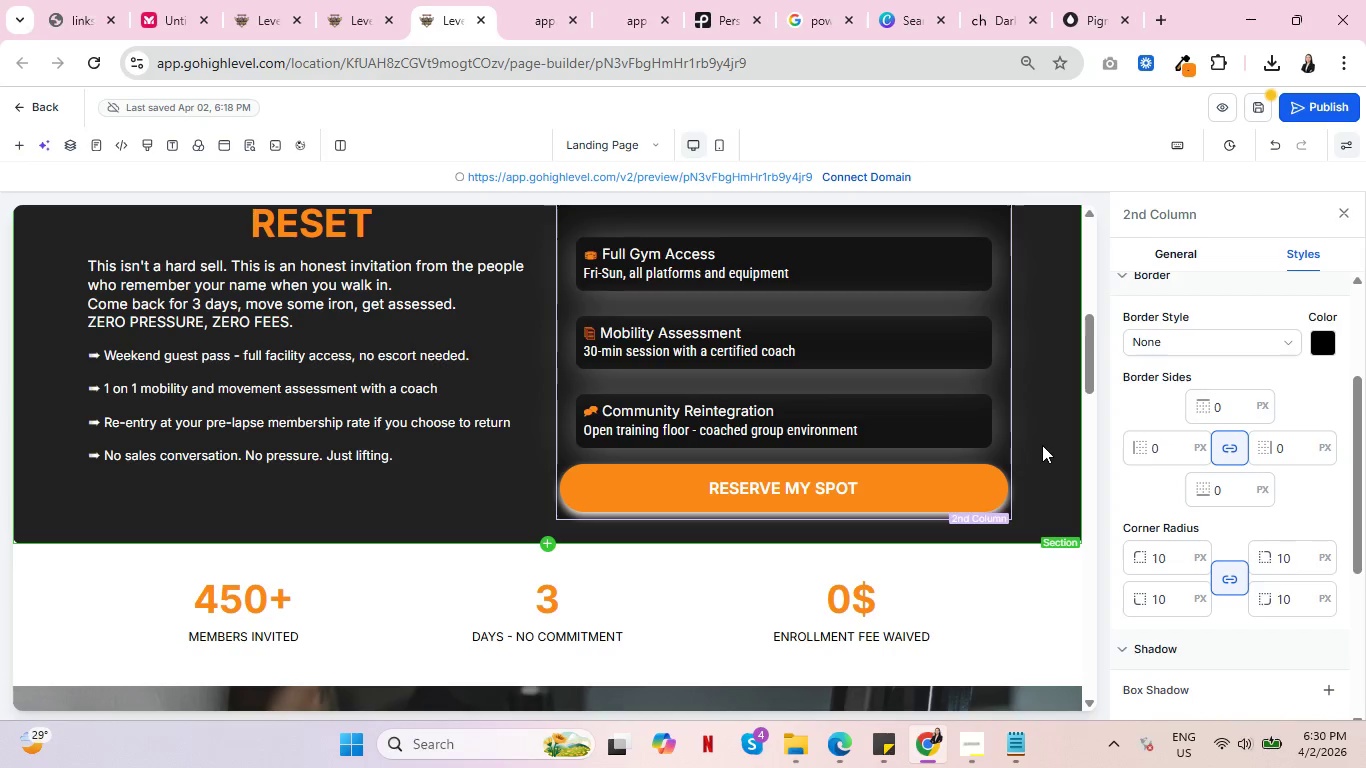 
left_click([1042, 445])
 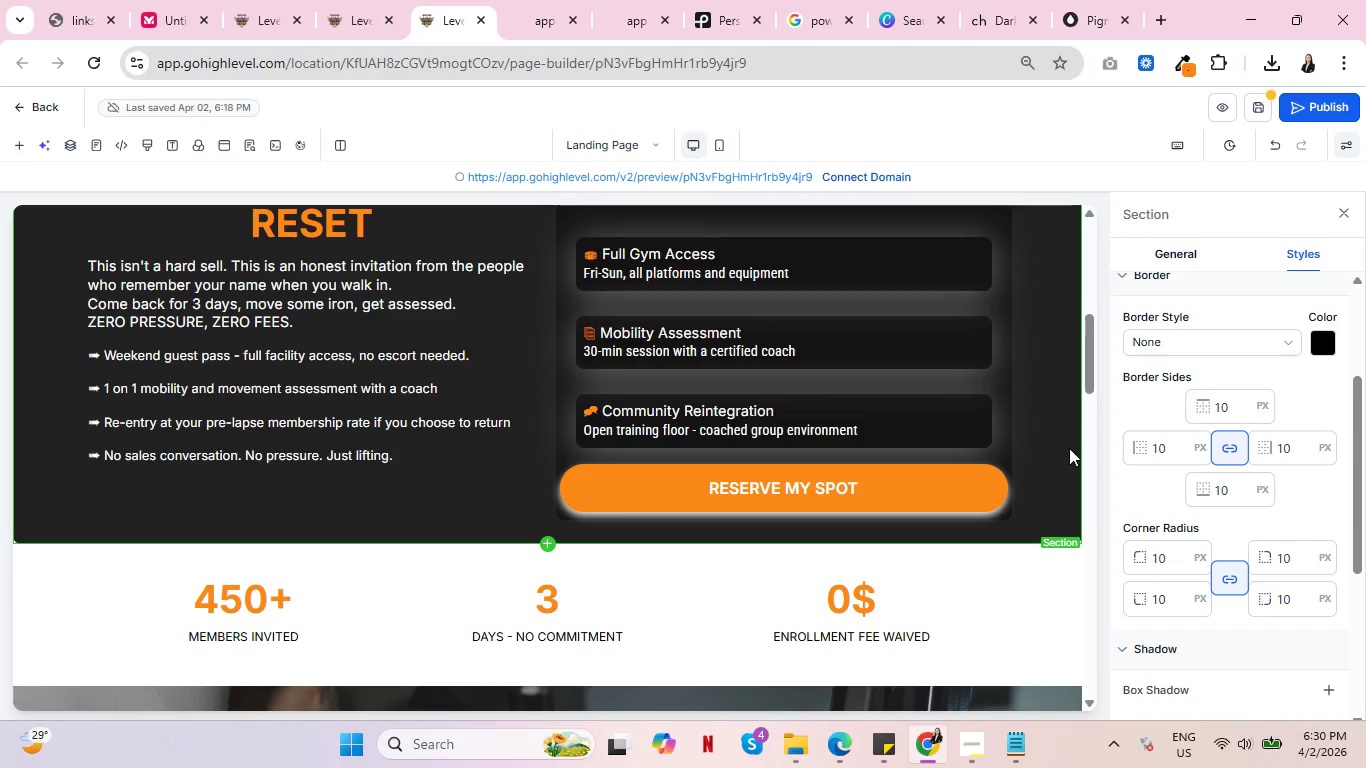 
scroll: coordinate [1078, 449], scroll_direction: up, amount: 2.0
 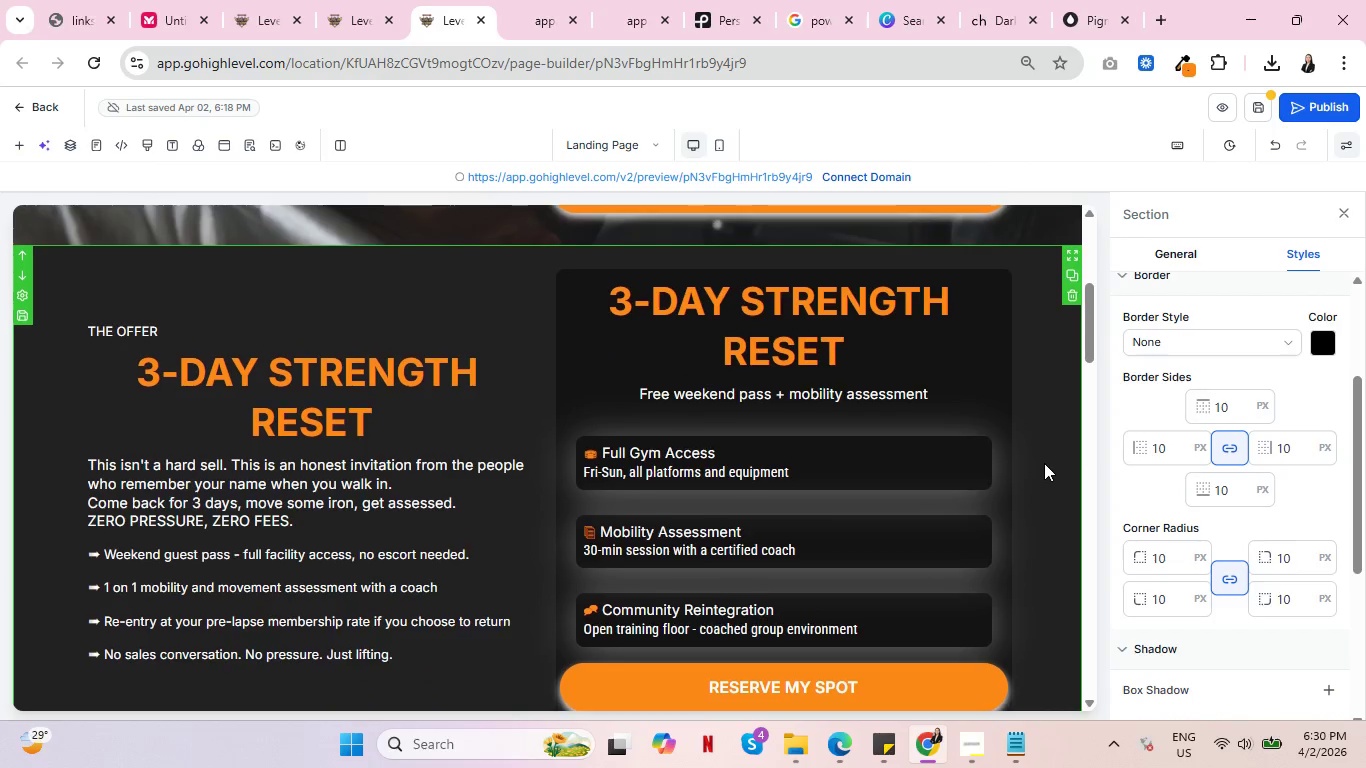 
scroll: coordinate [1044, 462], scroll_direction: down, amount: 1.0
 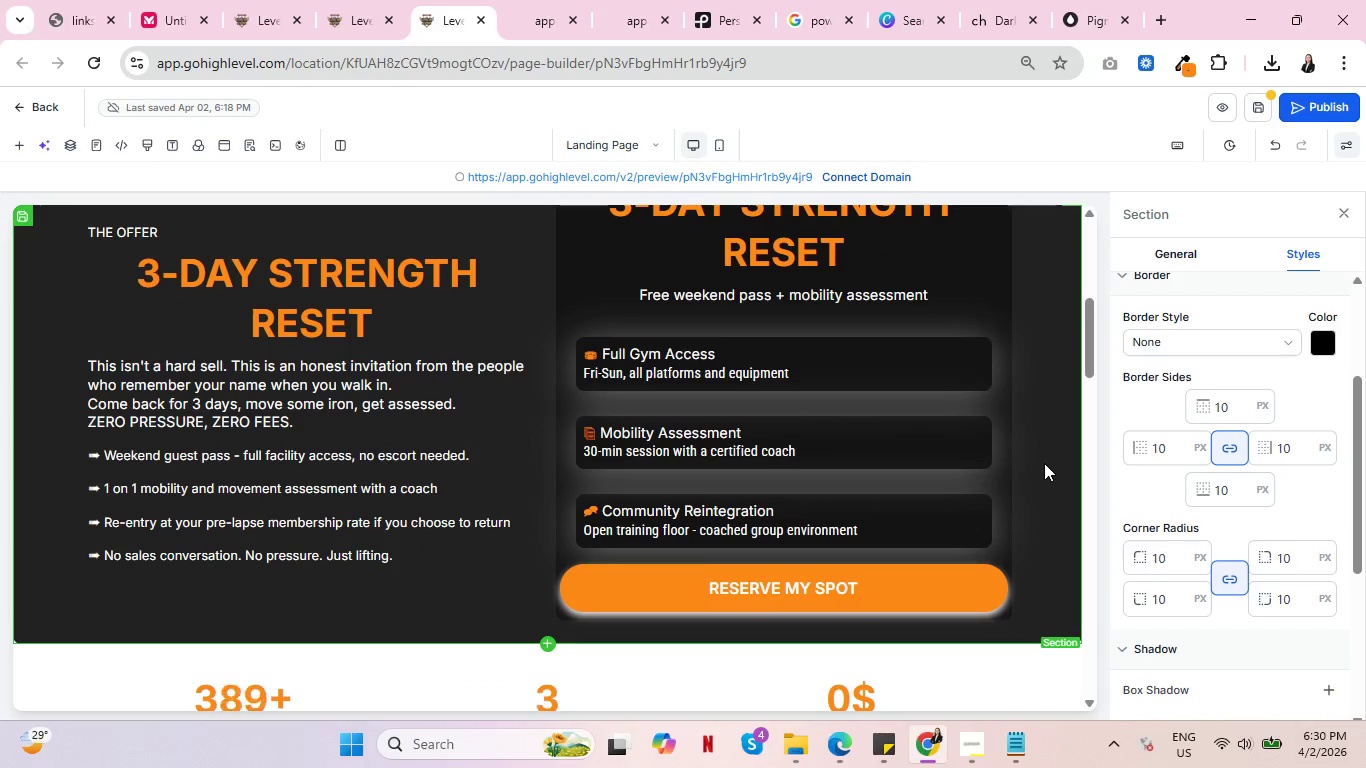 
scroll: coordinate [1044, 463], scroll_direction: up, amount: 1.0
 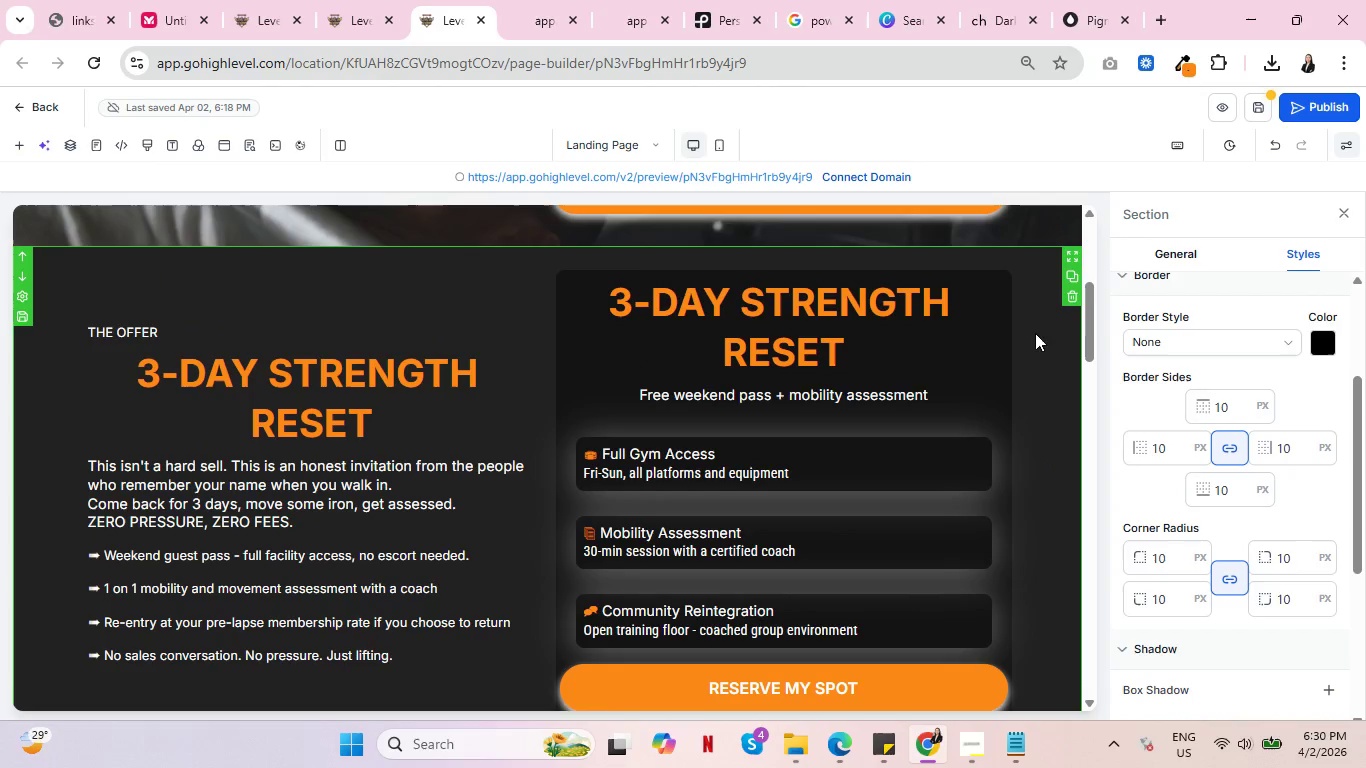 
mouse_move([1019, 344])
 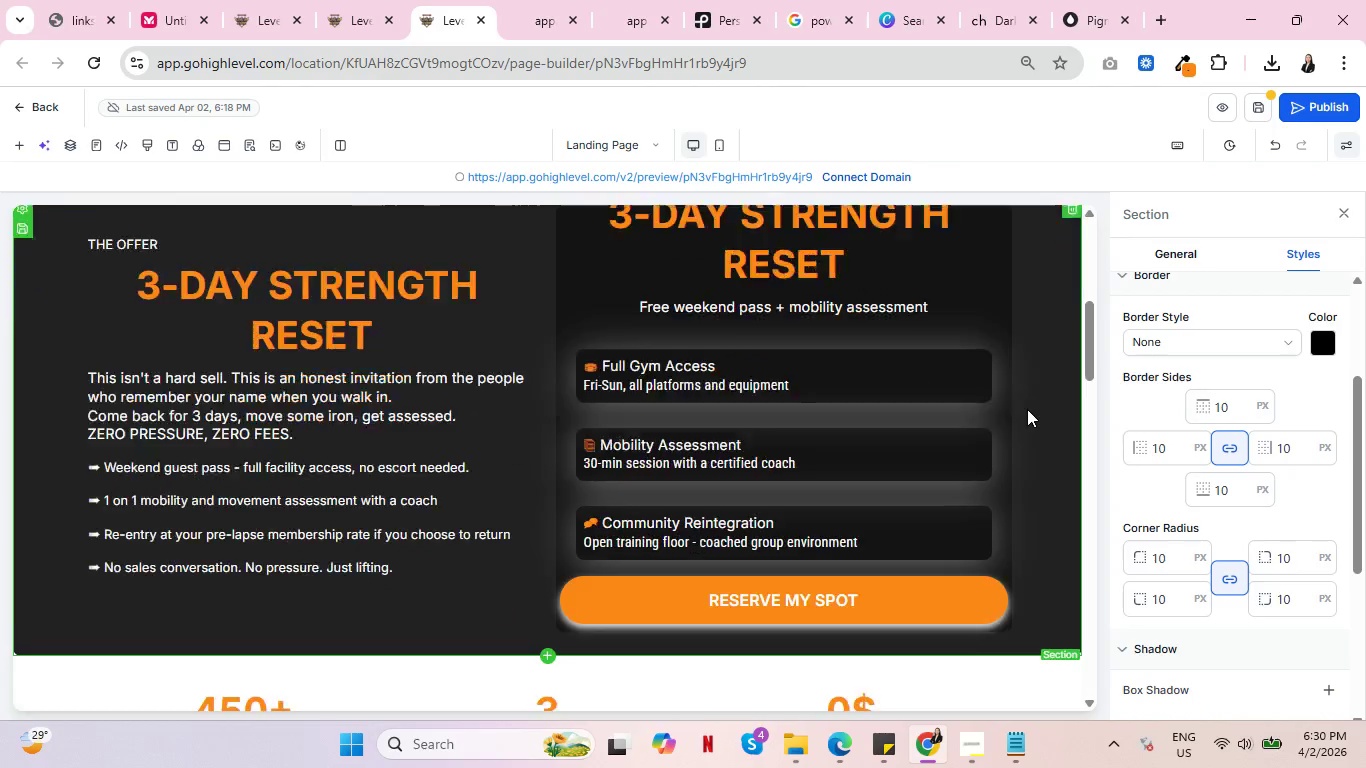 
scroll: coordinate [1025, 406], scroll_direction: down, amount: 2.0
 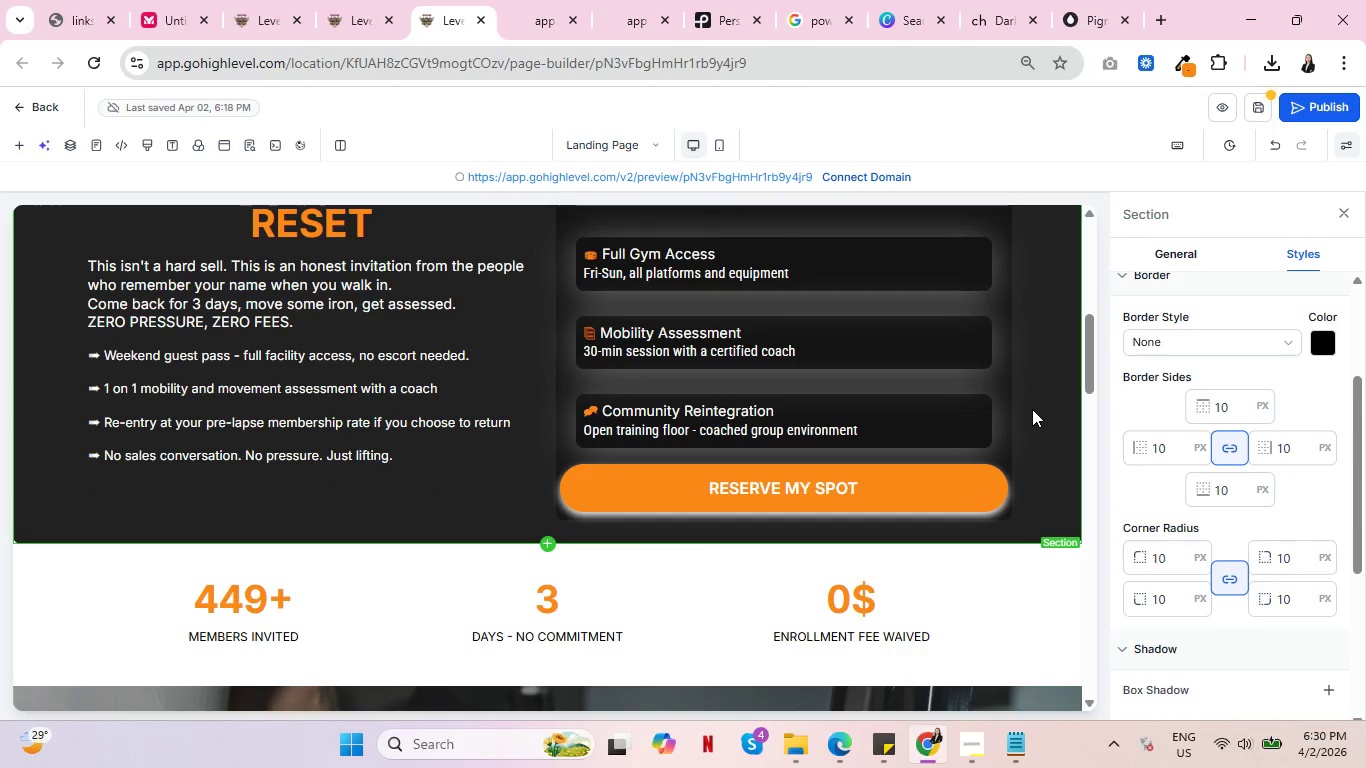 
scroll: coordinate [1034, 409], scroll_direction: up, amount: 2.0
 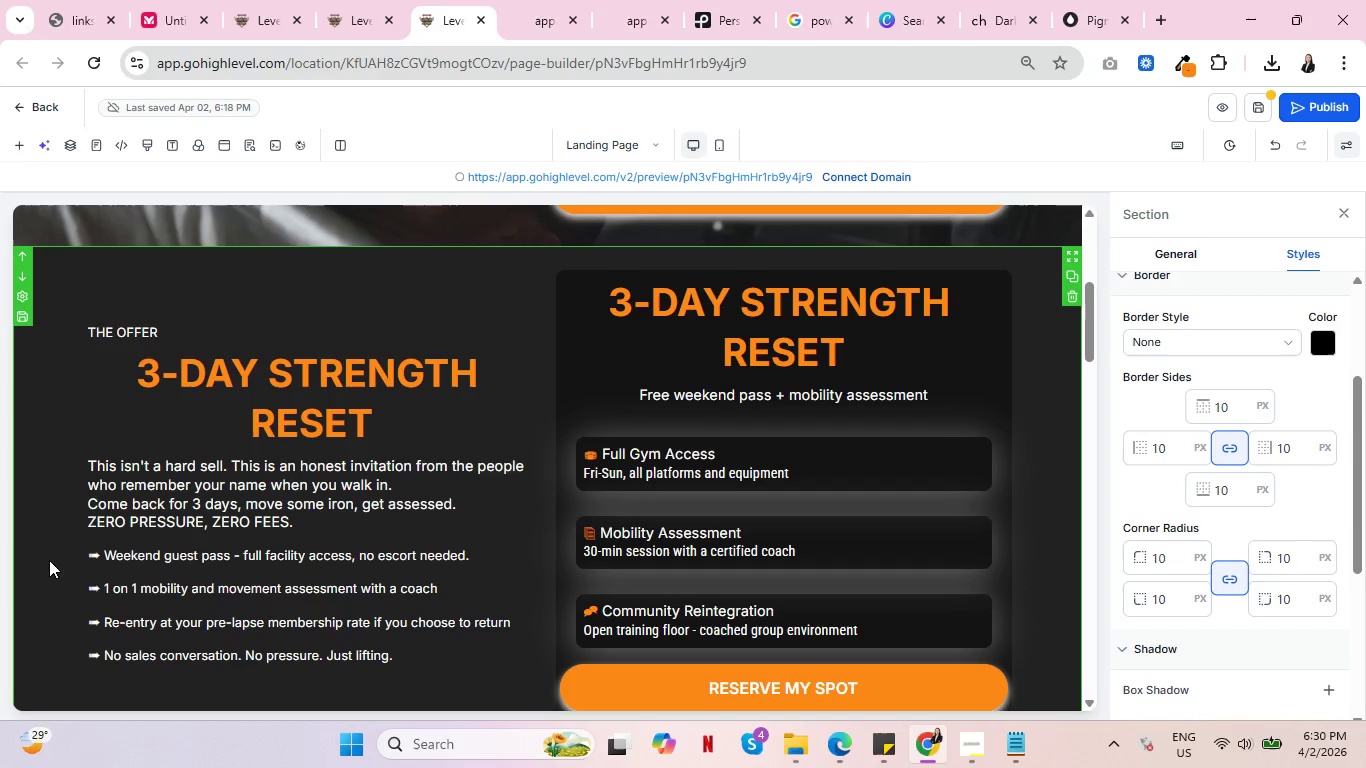 
wait(8.52)
 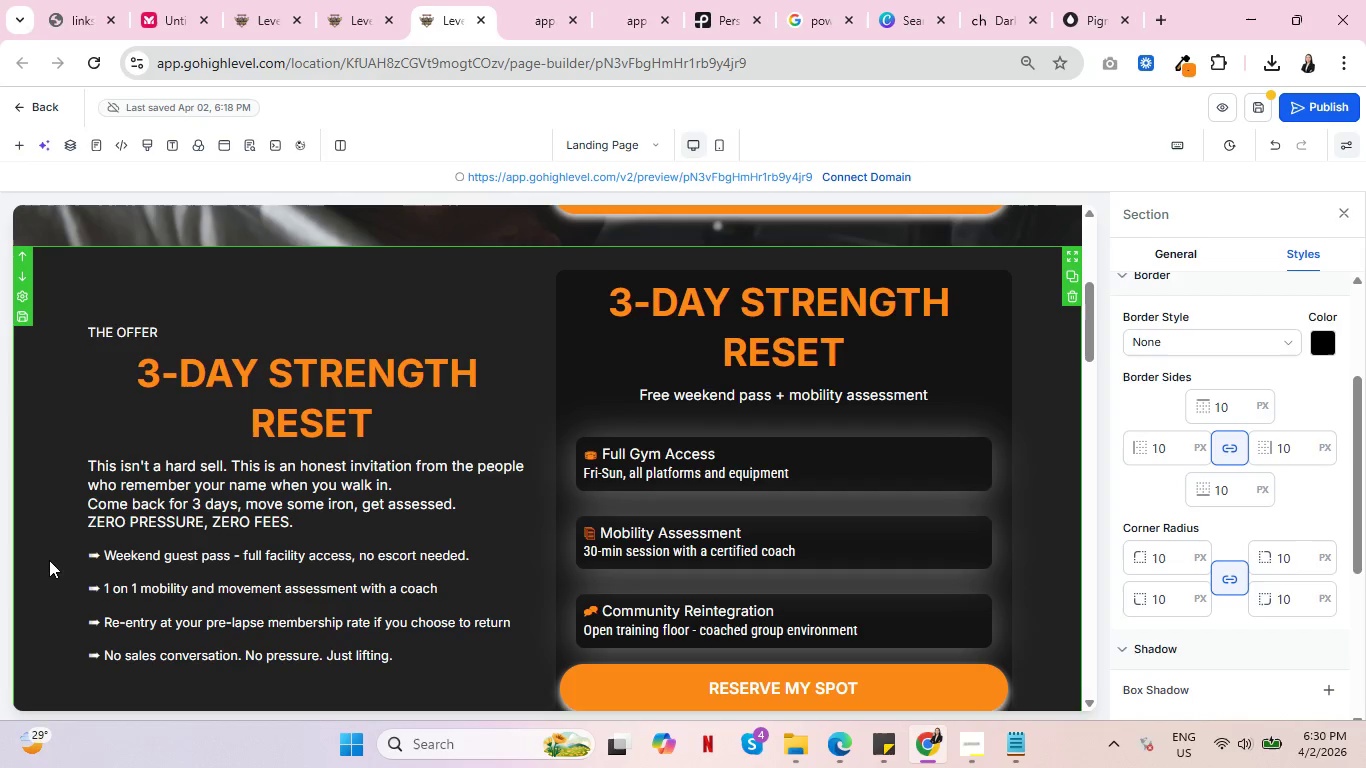 
scroll: coordinate [122, 575], scroll_direction: down, amount: 14.0
 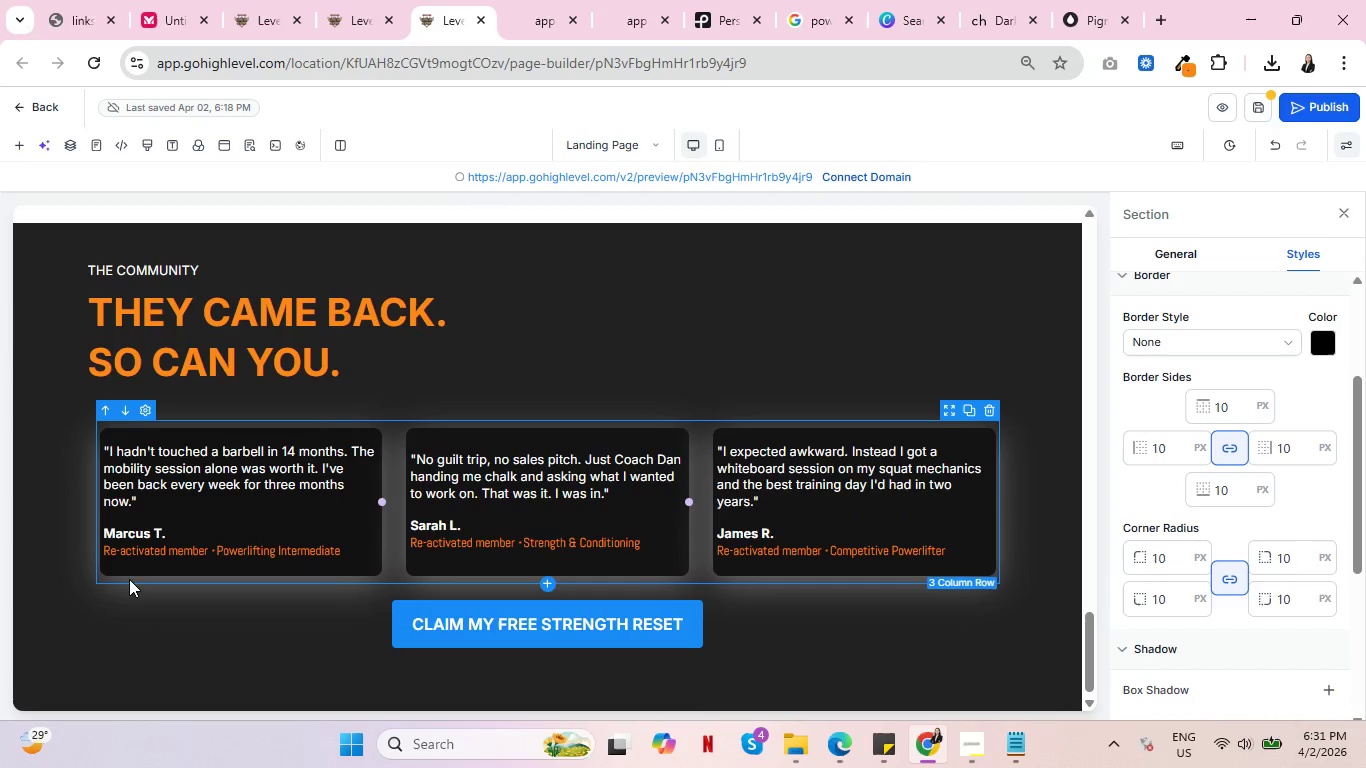 
scroll: coordinate [132, 581], scroll_direction: up, amount: 19.0
 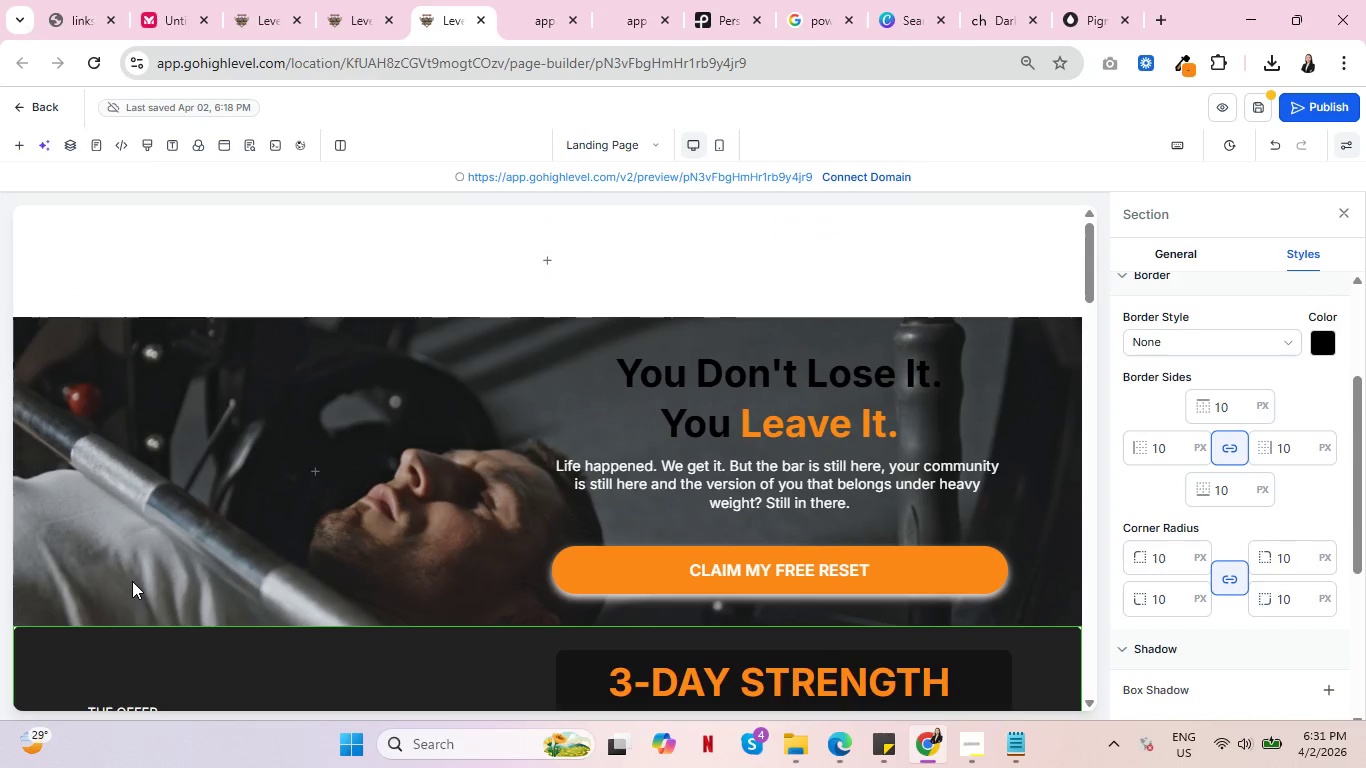 
left_click([735, 571])
 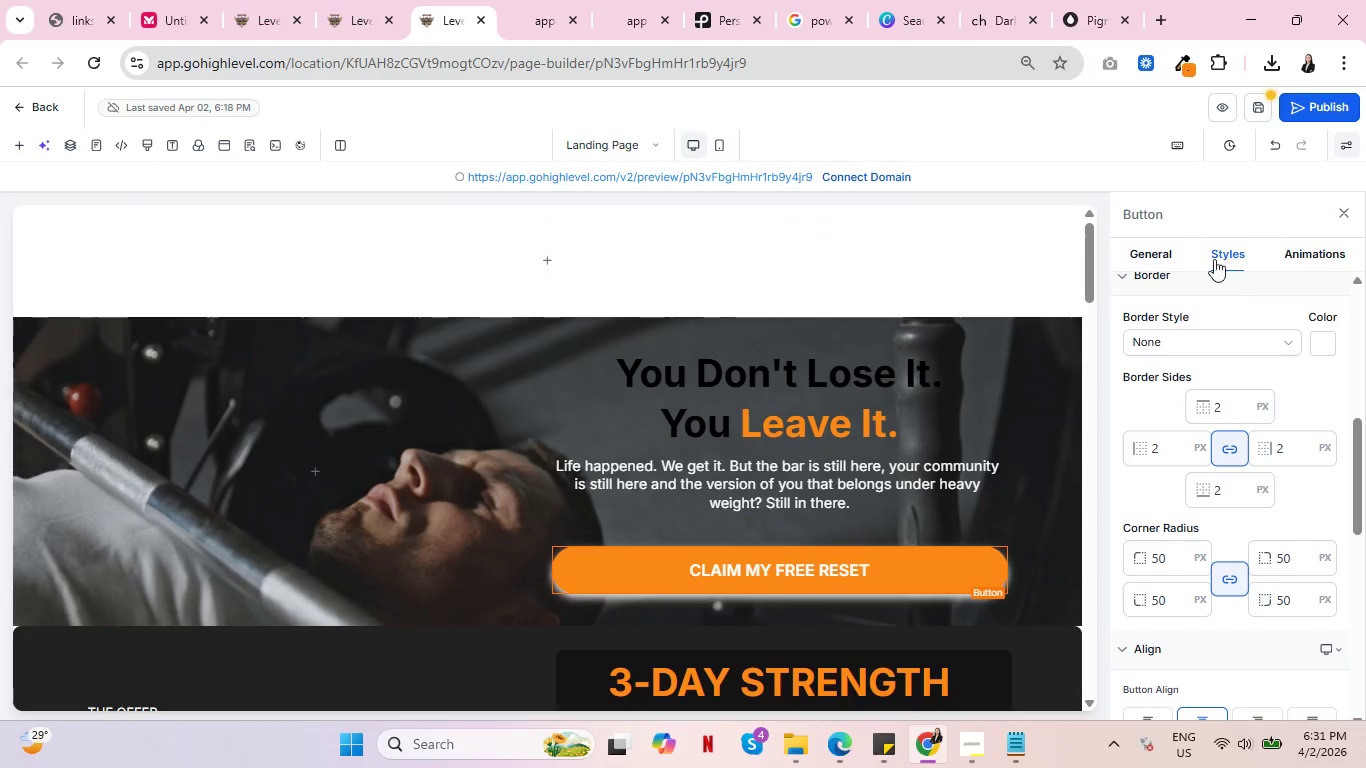 
left_click([1152, 251])
 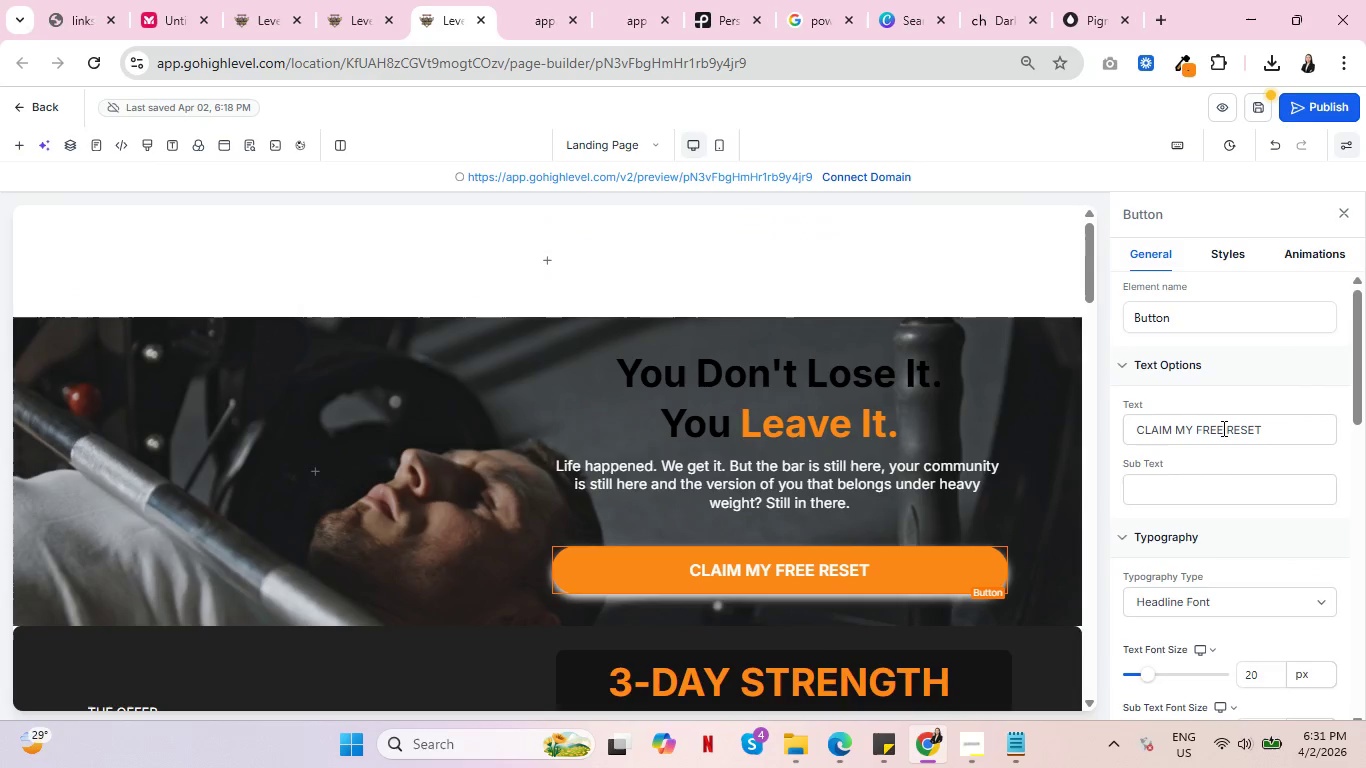 
left_click([1228, 433])
 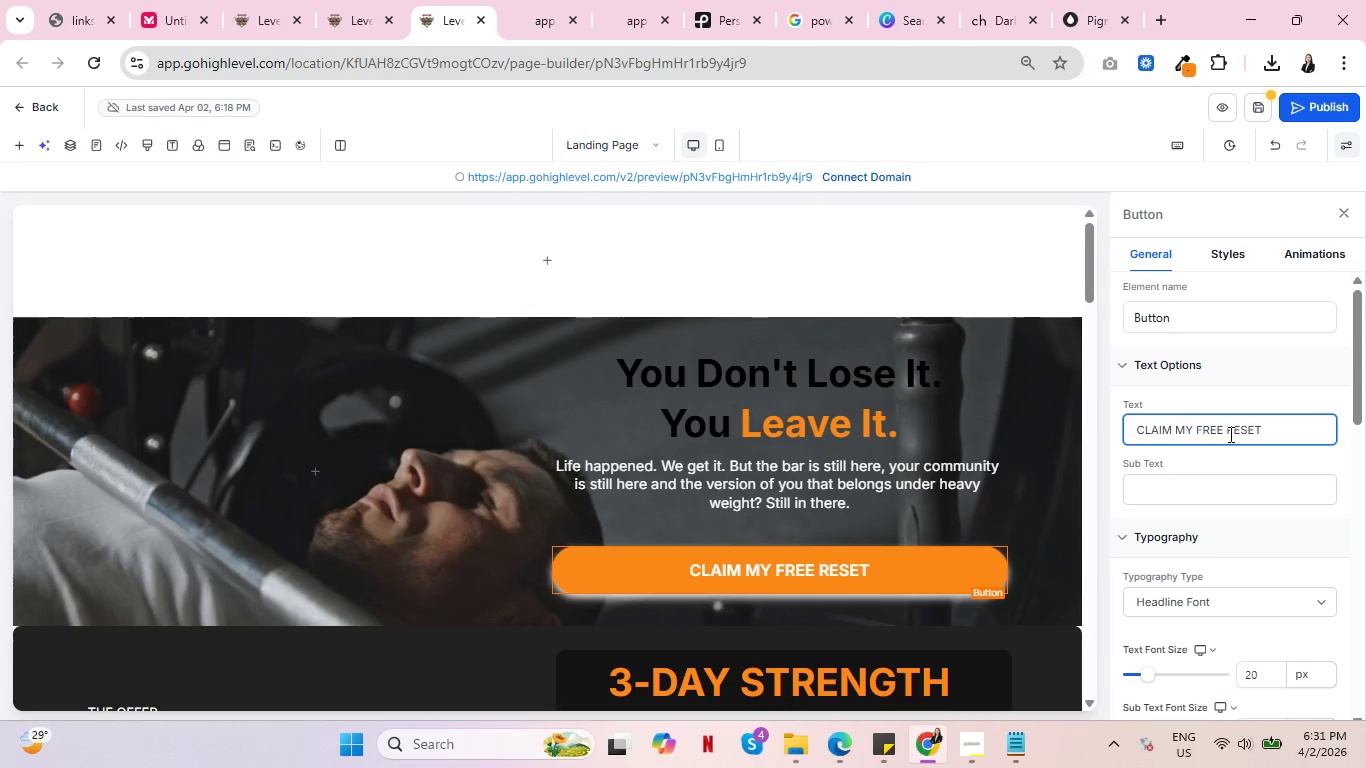 
type(STRENGHT )
 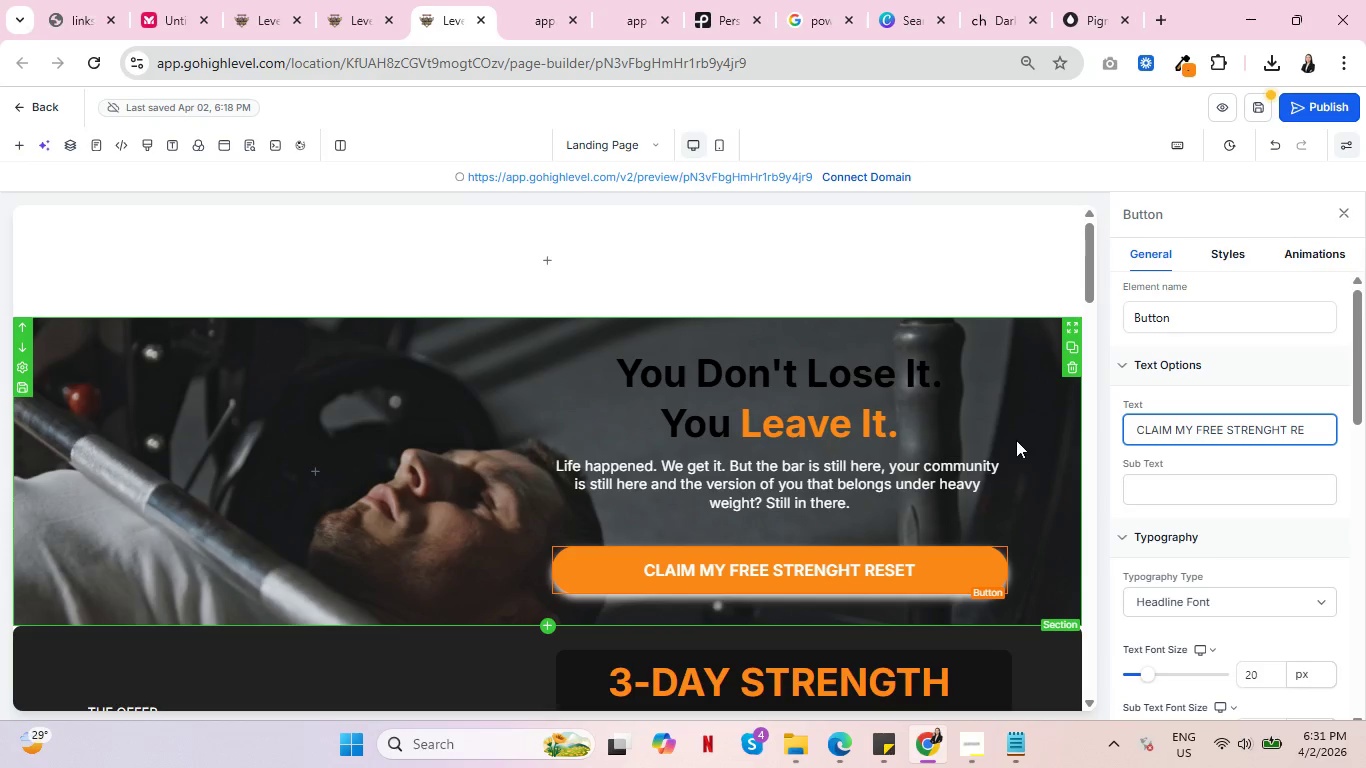 
left_click([1016, 440])
 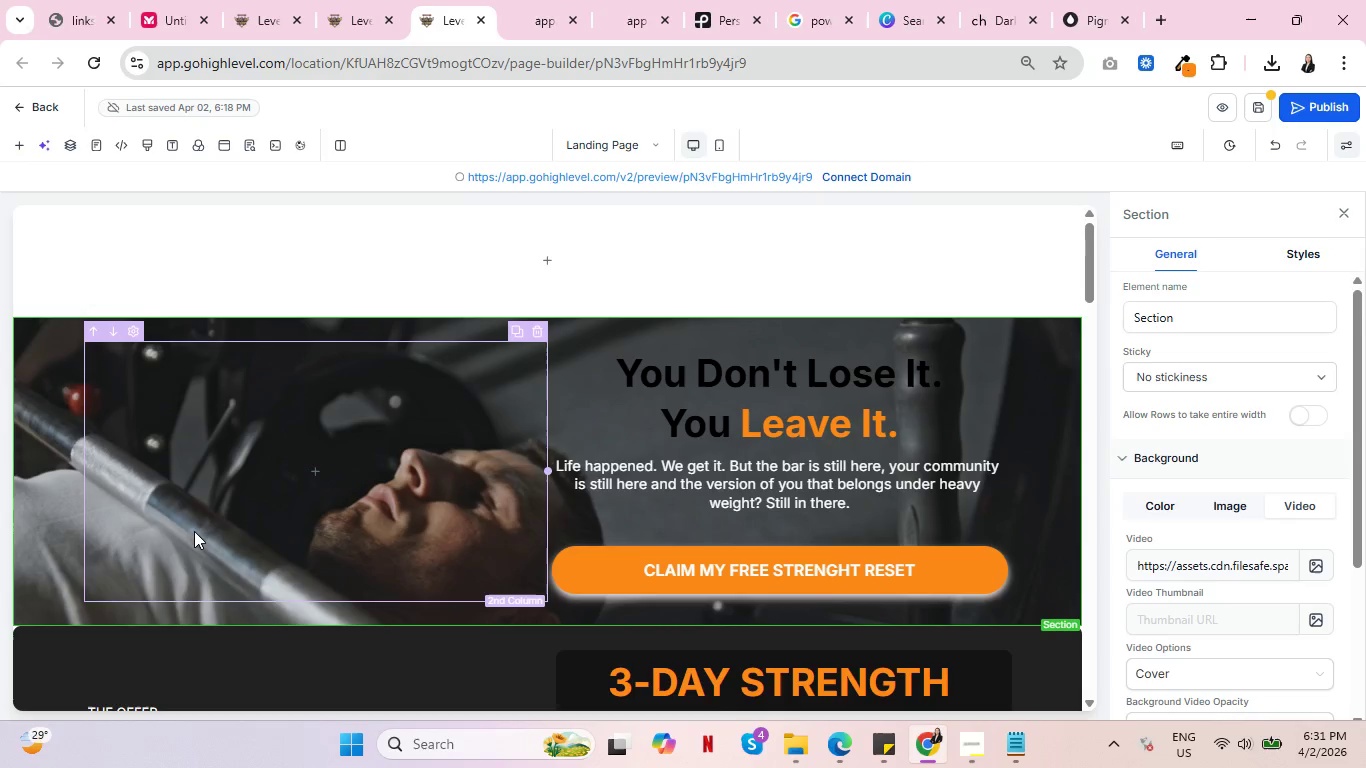 
scroll: coordinate [198, 532], scroll_direction: down, amount: 16.0
 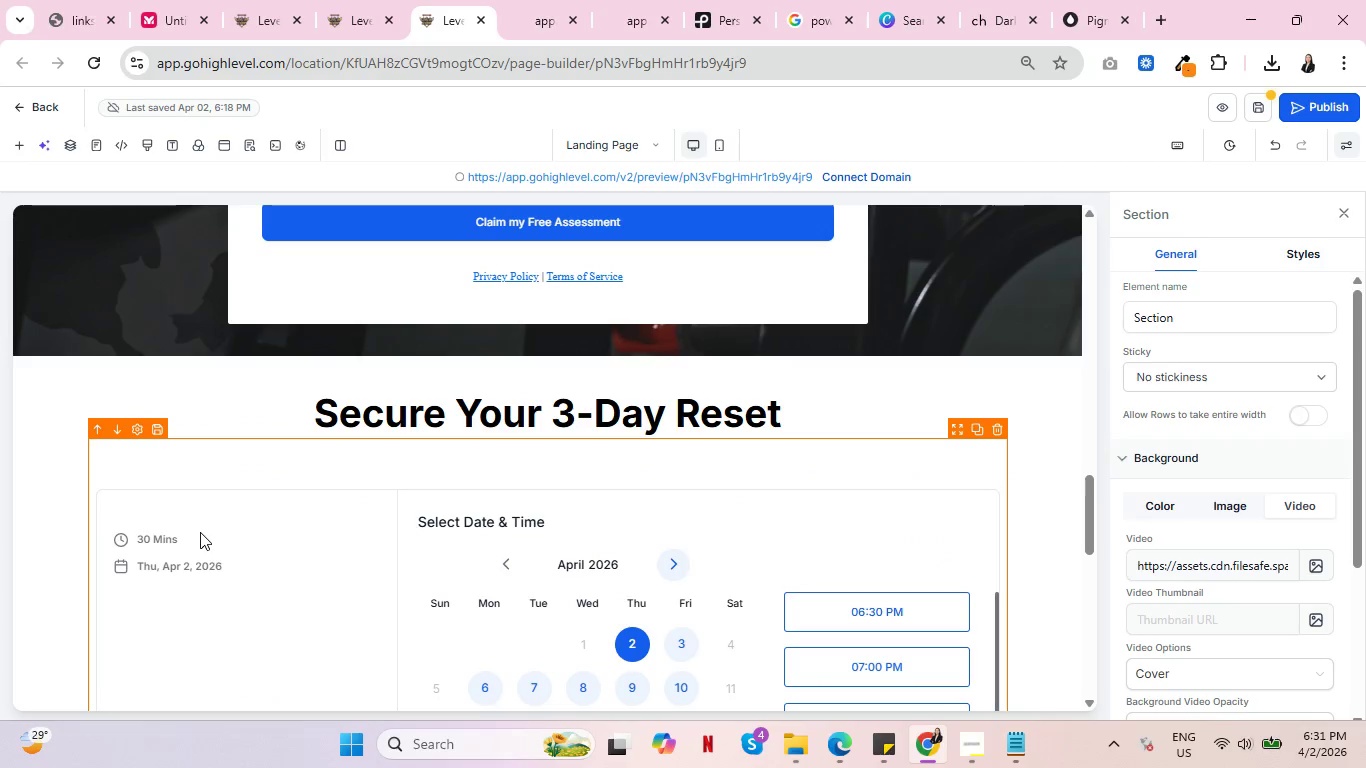 
scroll: coordinate [204, 532], scroll_direction: up, amount: 5.0
 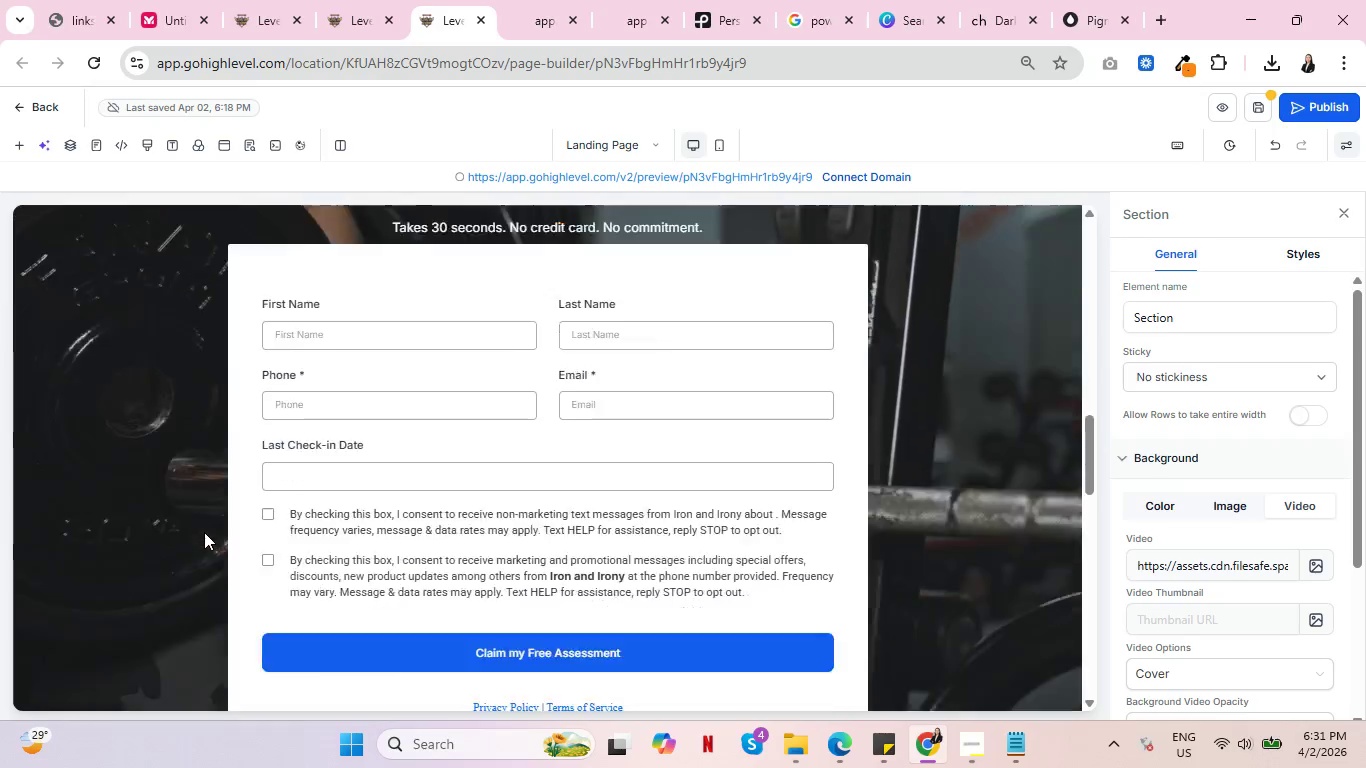 
scroll: coordinate [211, 531], scroll_direction: down, amount: 7.0
 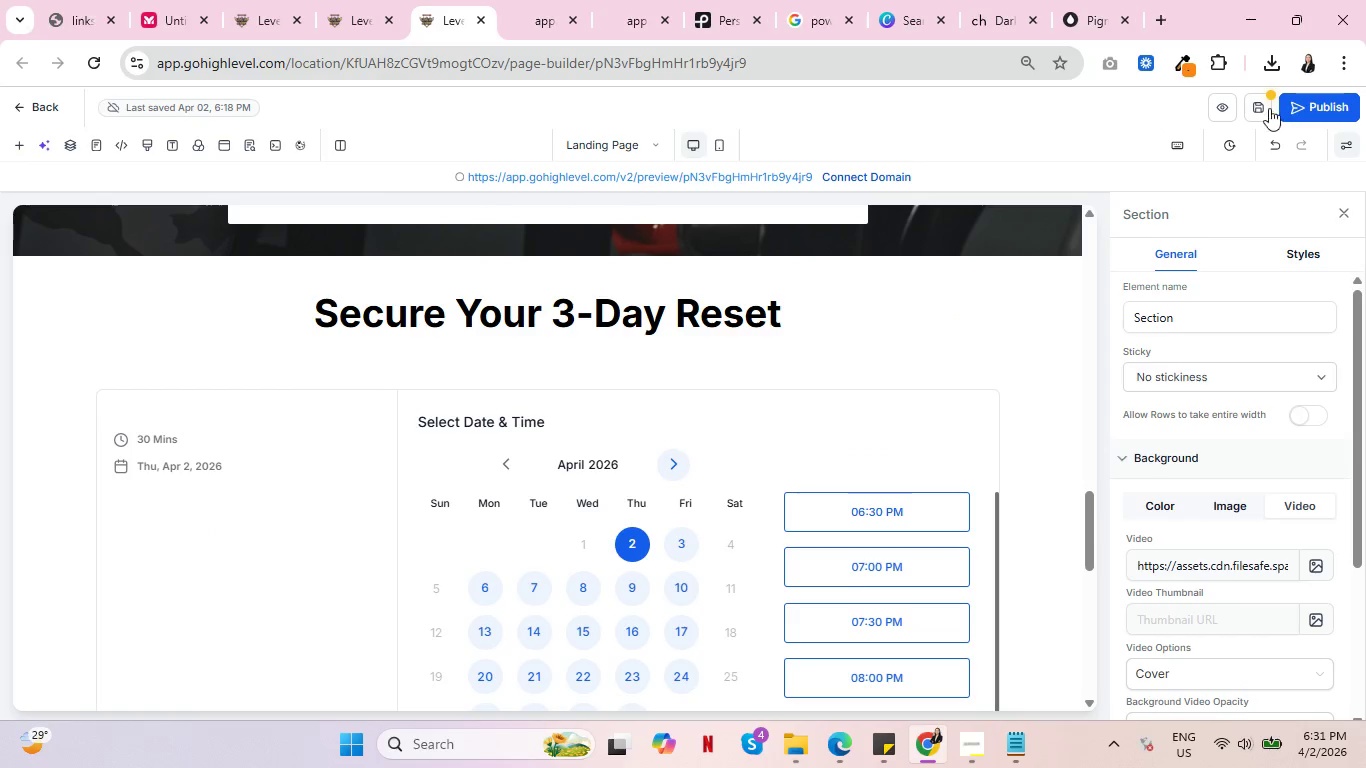 
left_click([1266, 108])
 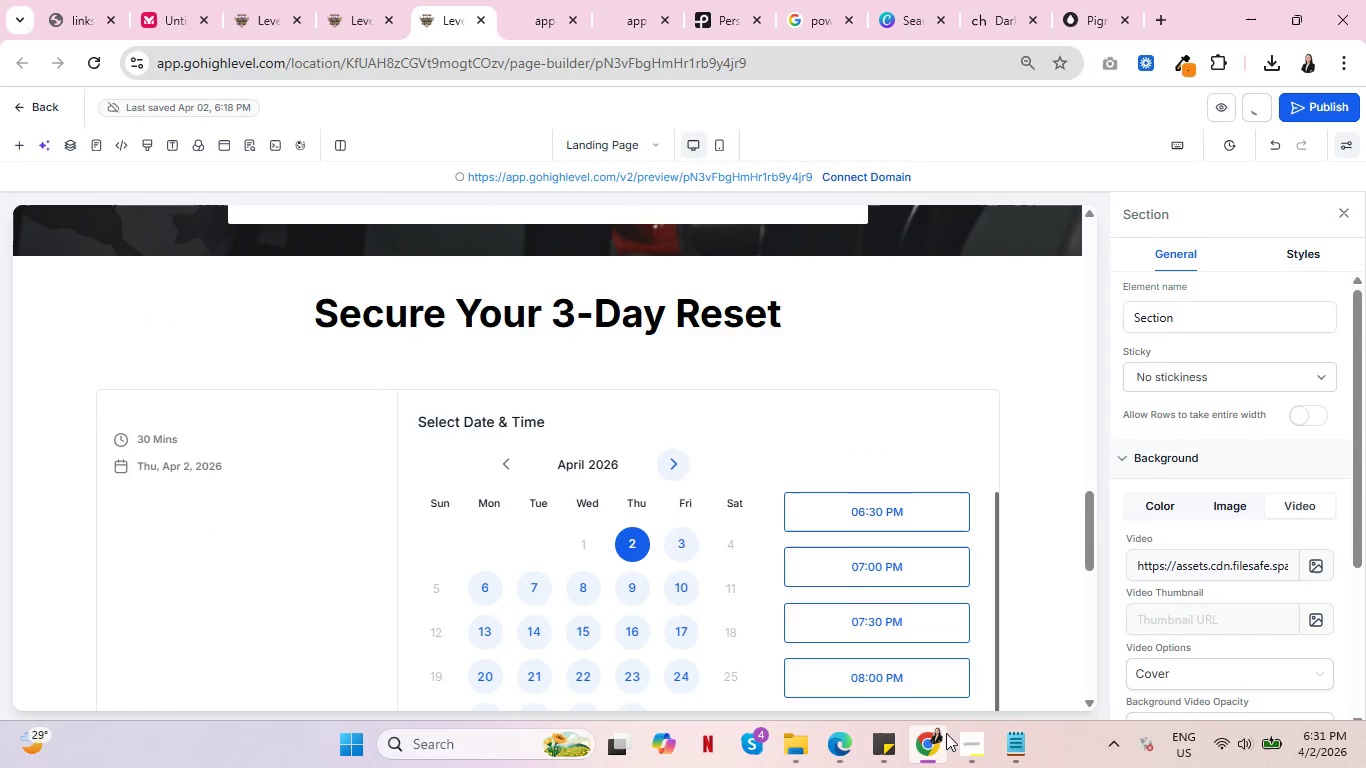 
left_click([975, 744])